 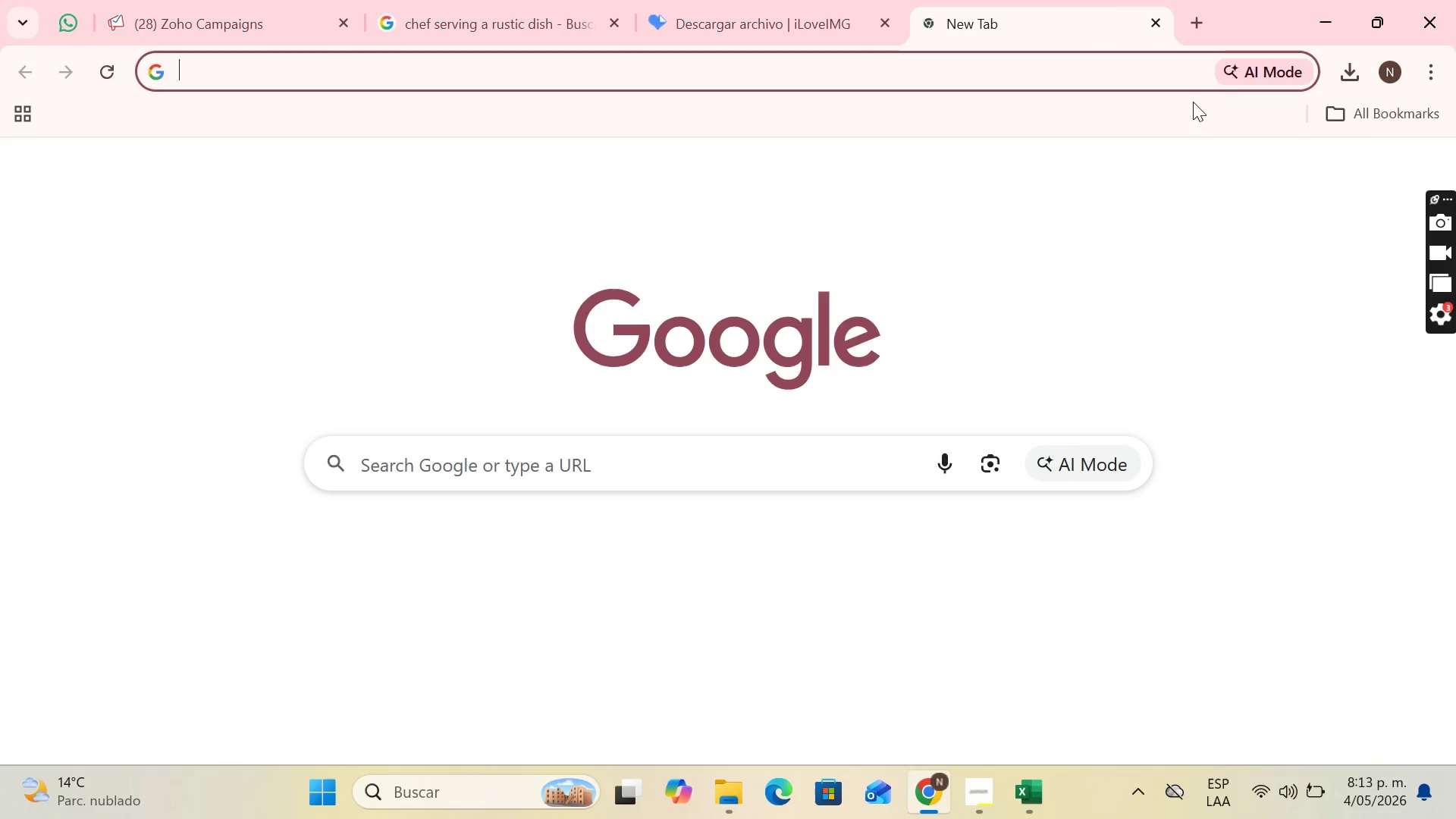 
left_click([1359, 159])
 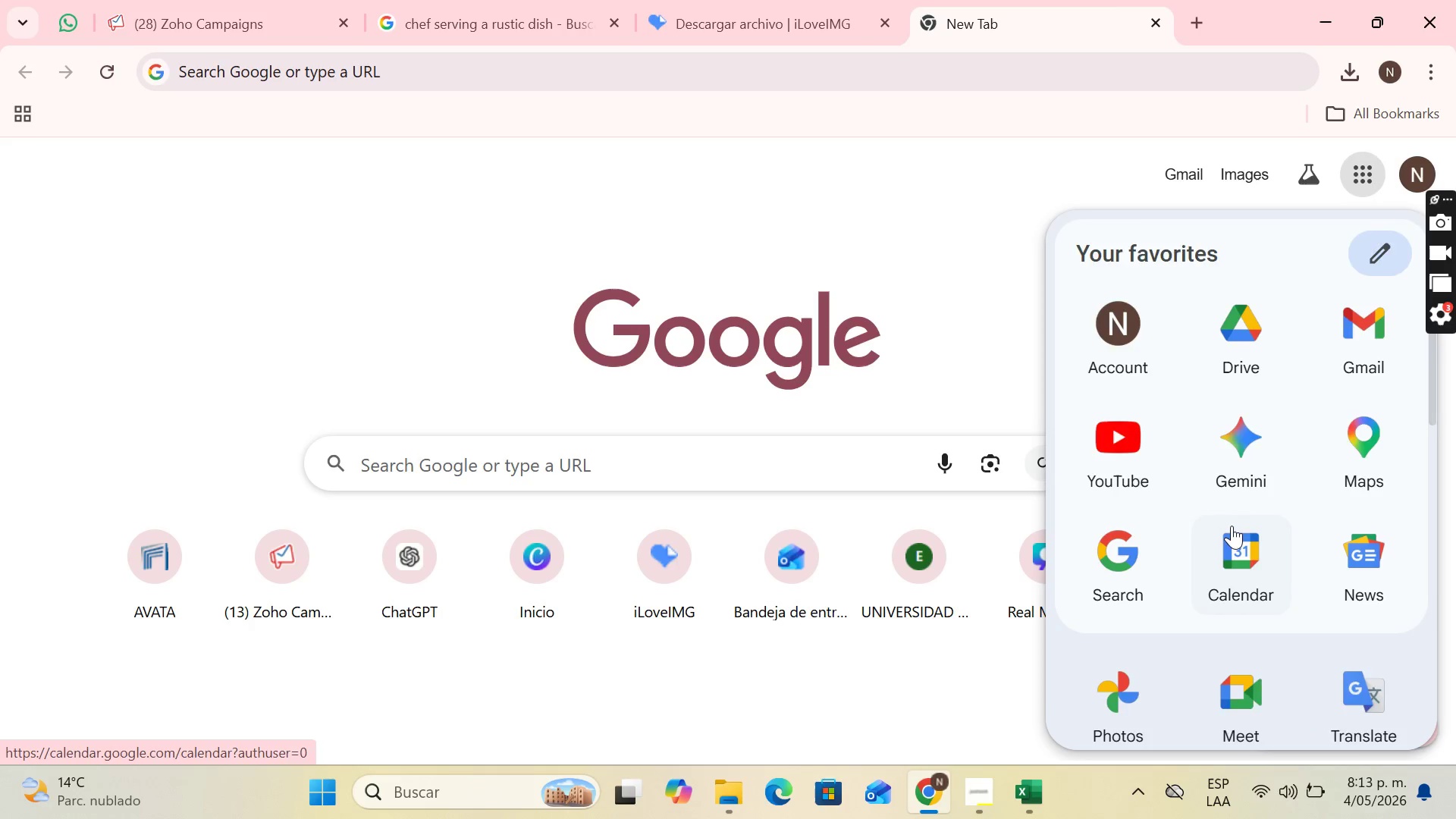 
scroll: coordinate [1232, 526], scroll_direction: down, amount: 3.0
 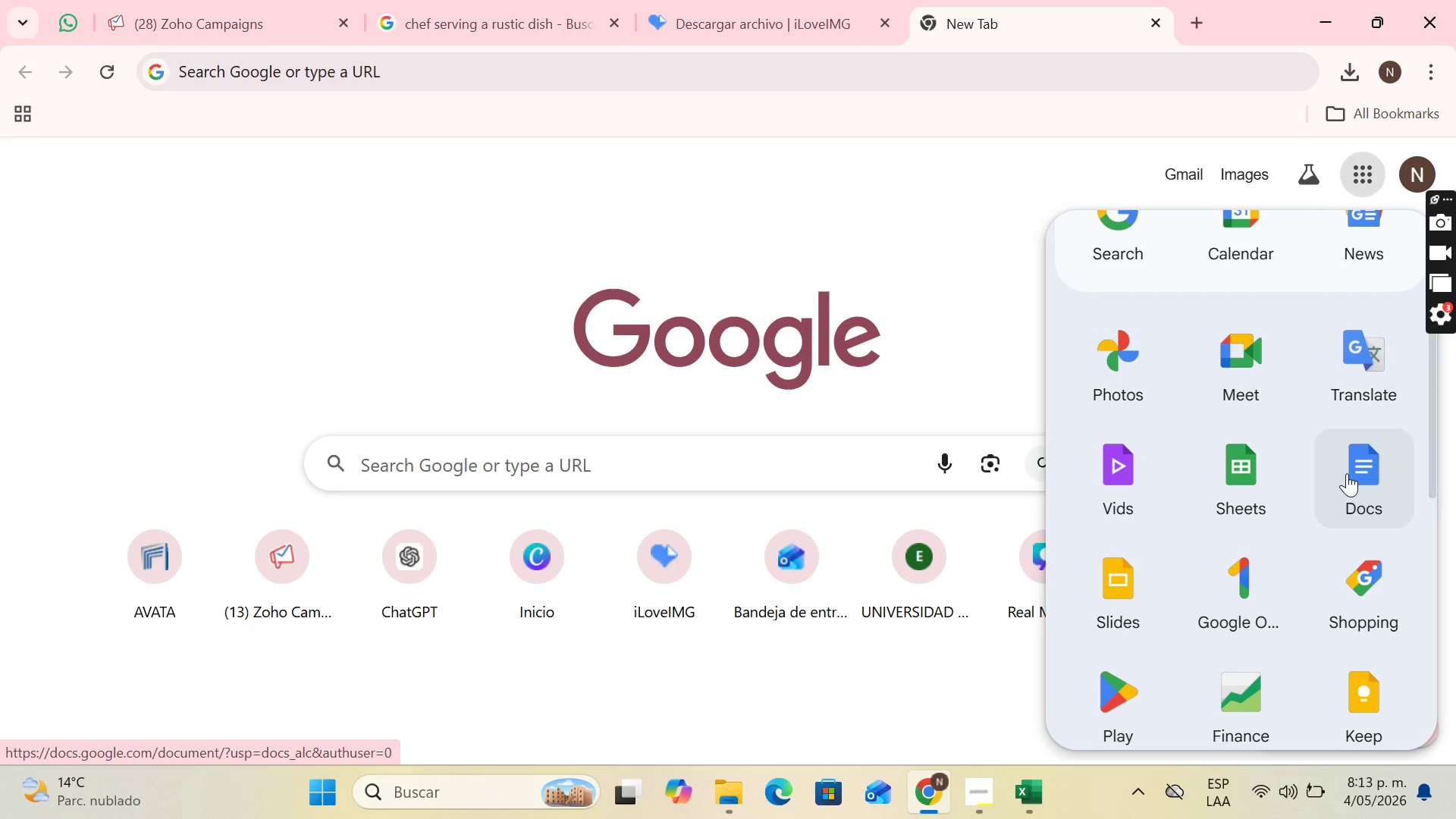 
left_click([1347, 473])
 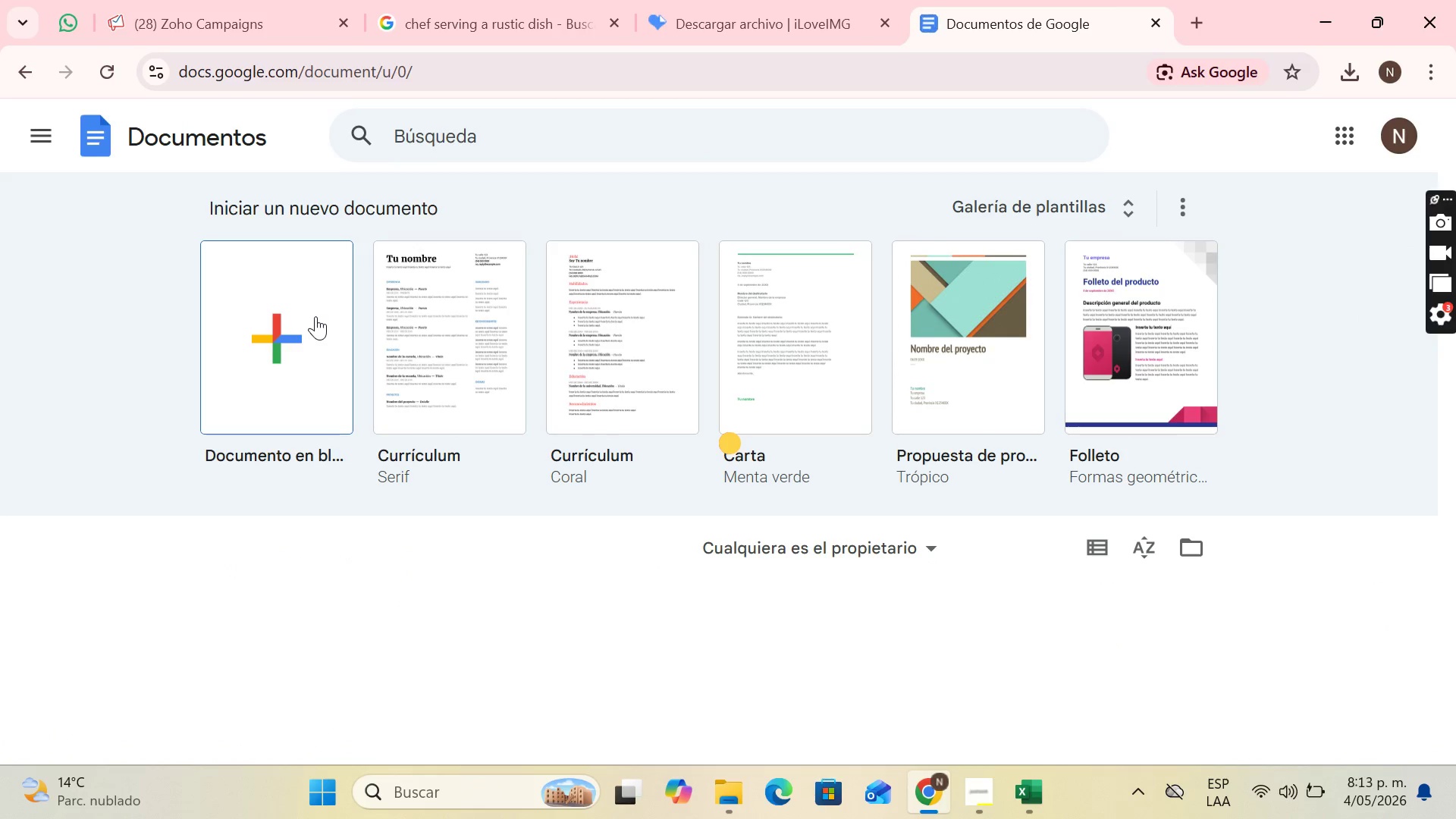 
left_click([315, 316])
 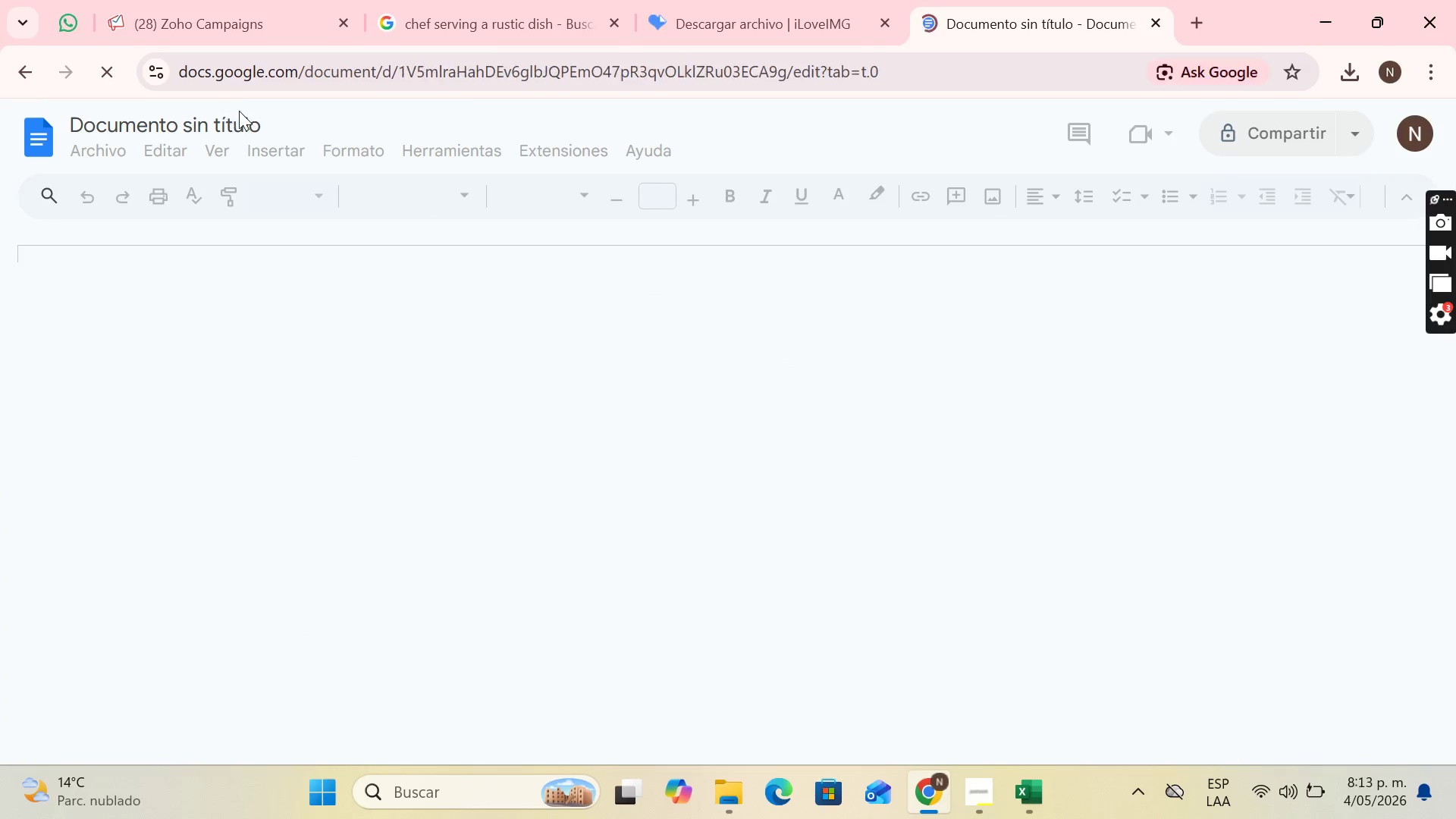 
left_click([253, 127])
 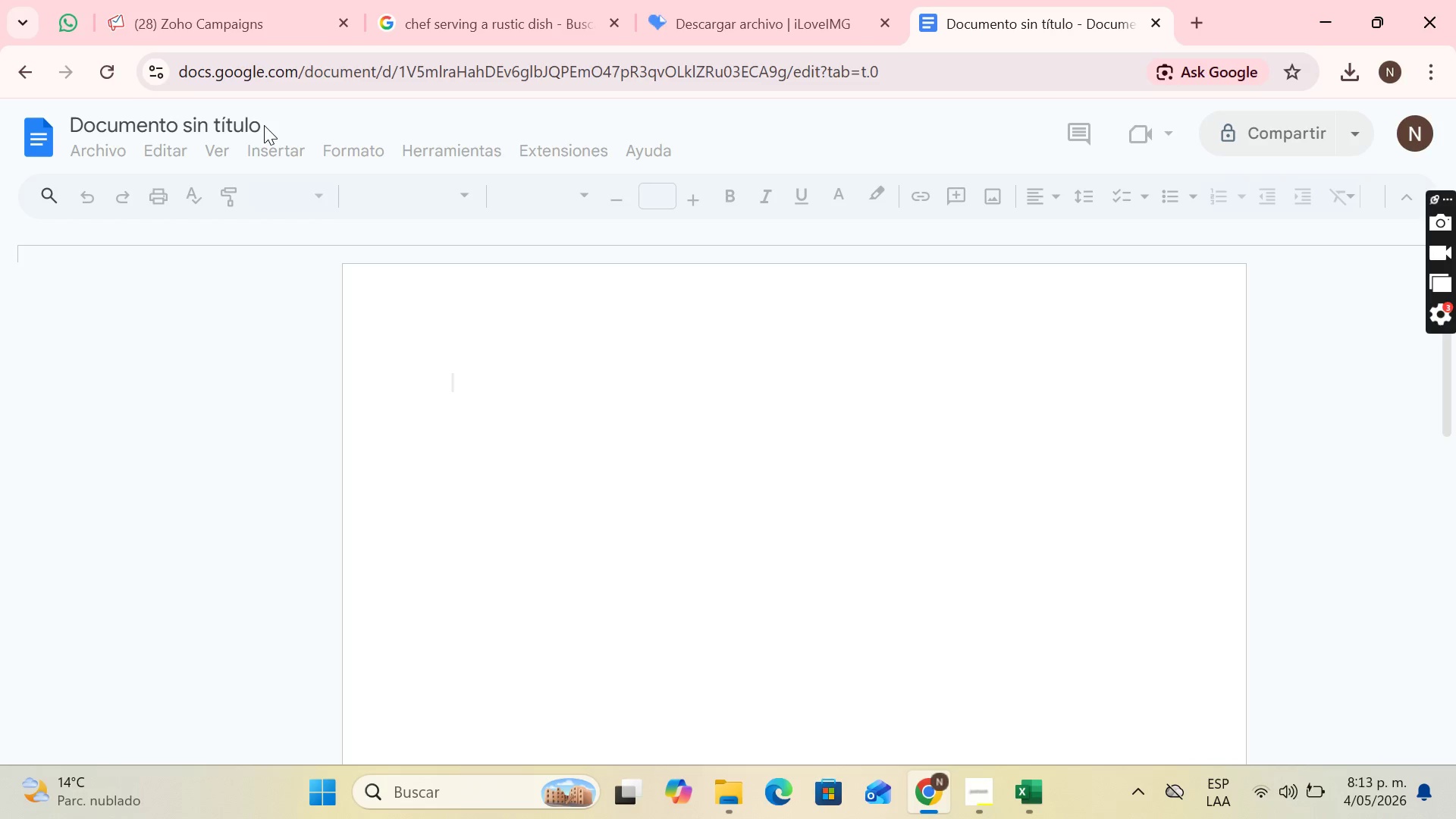 
left_click([264, 125])
 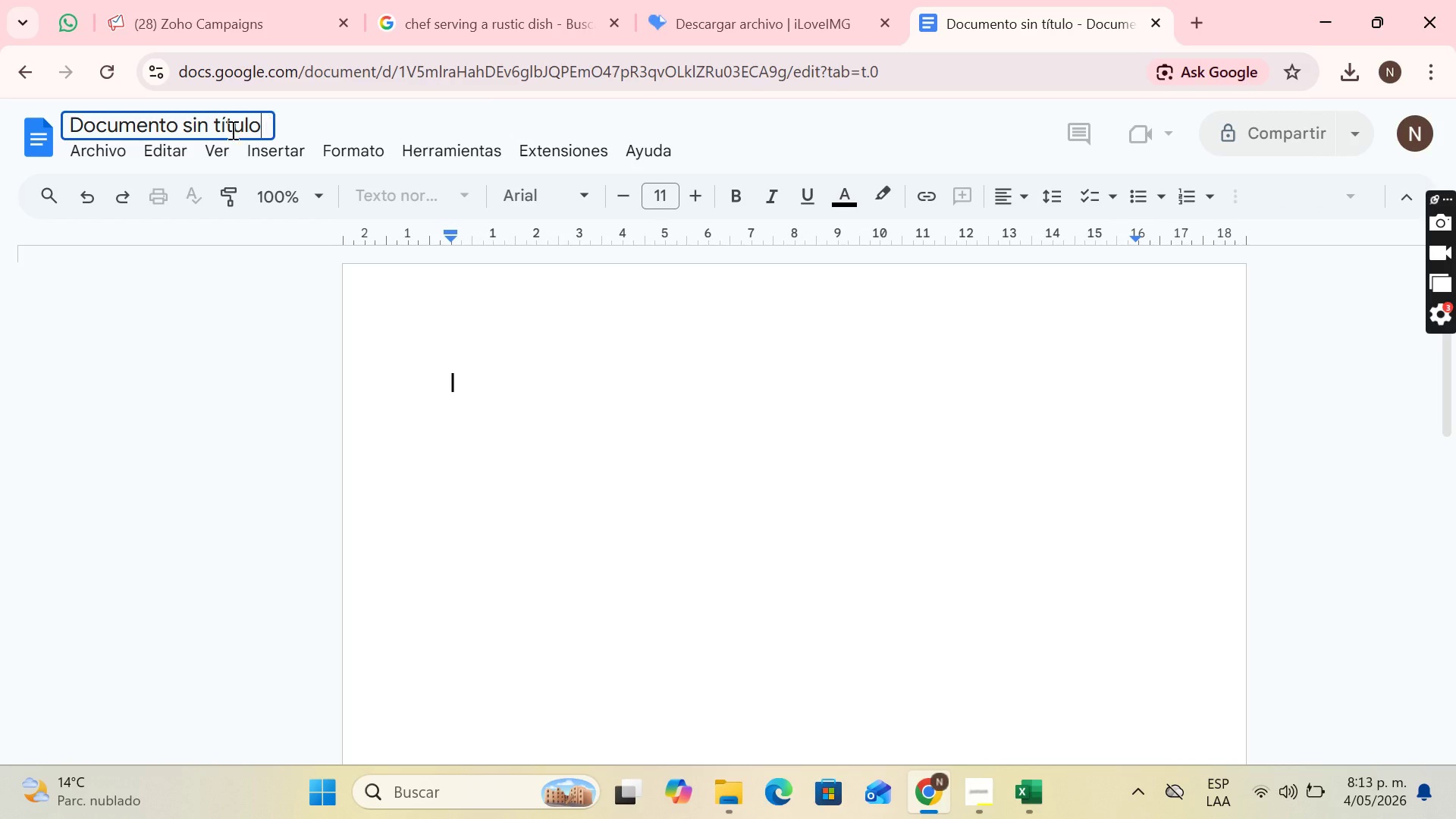 
left_click_drag(start_coordinate=[264, 125], to_coordinate=[76, 158])
 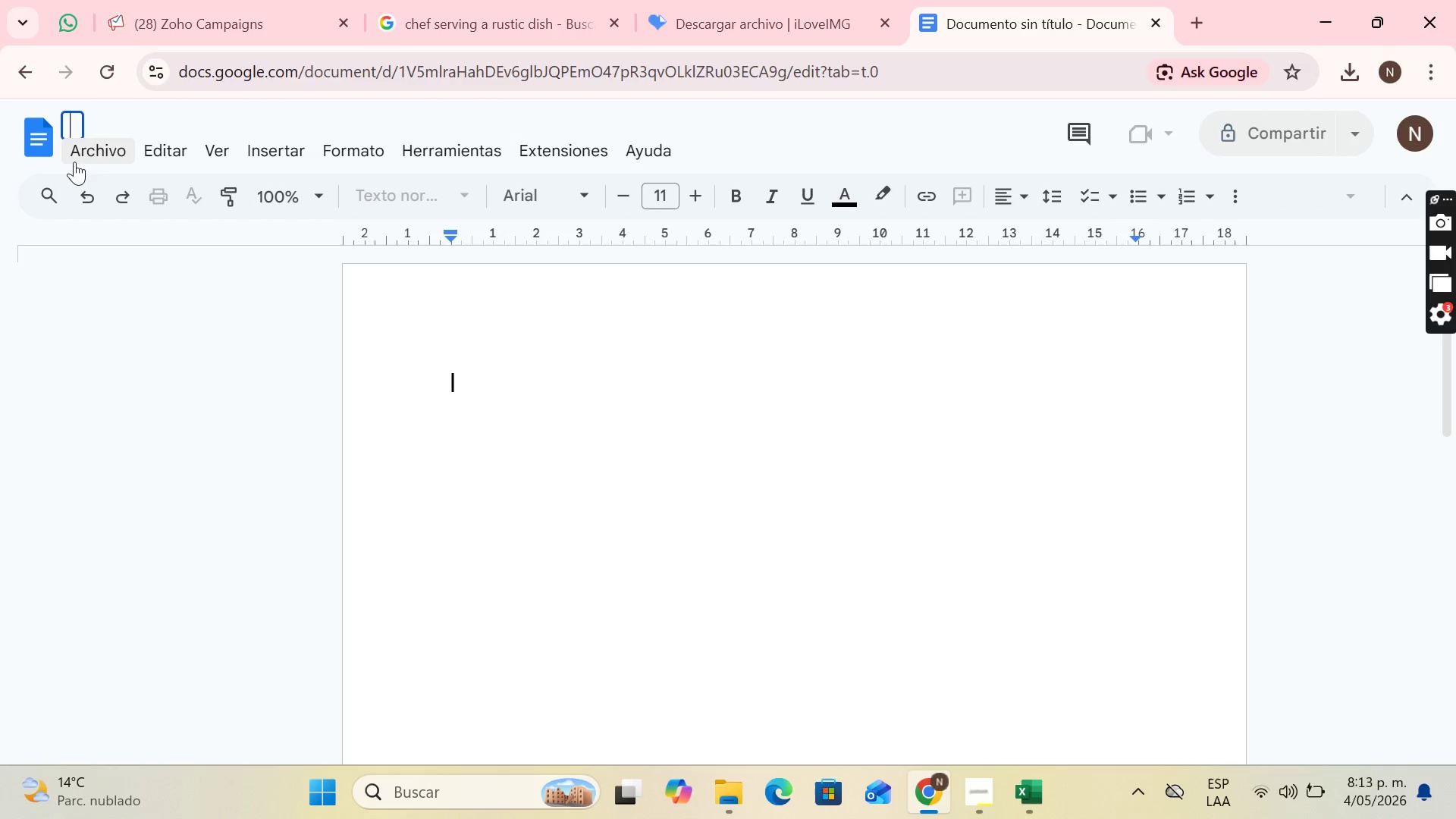 
key(Backspace)
type(Templates Preview)
 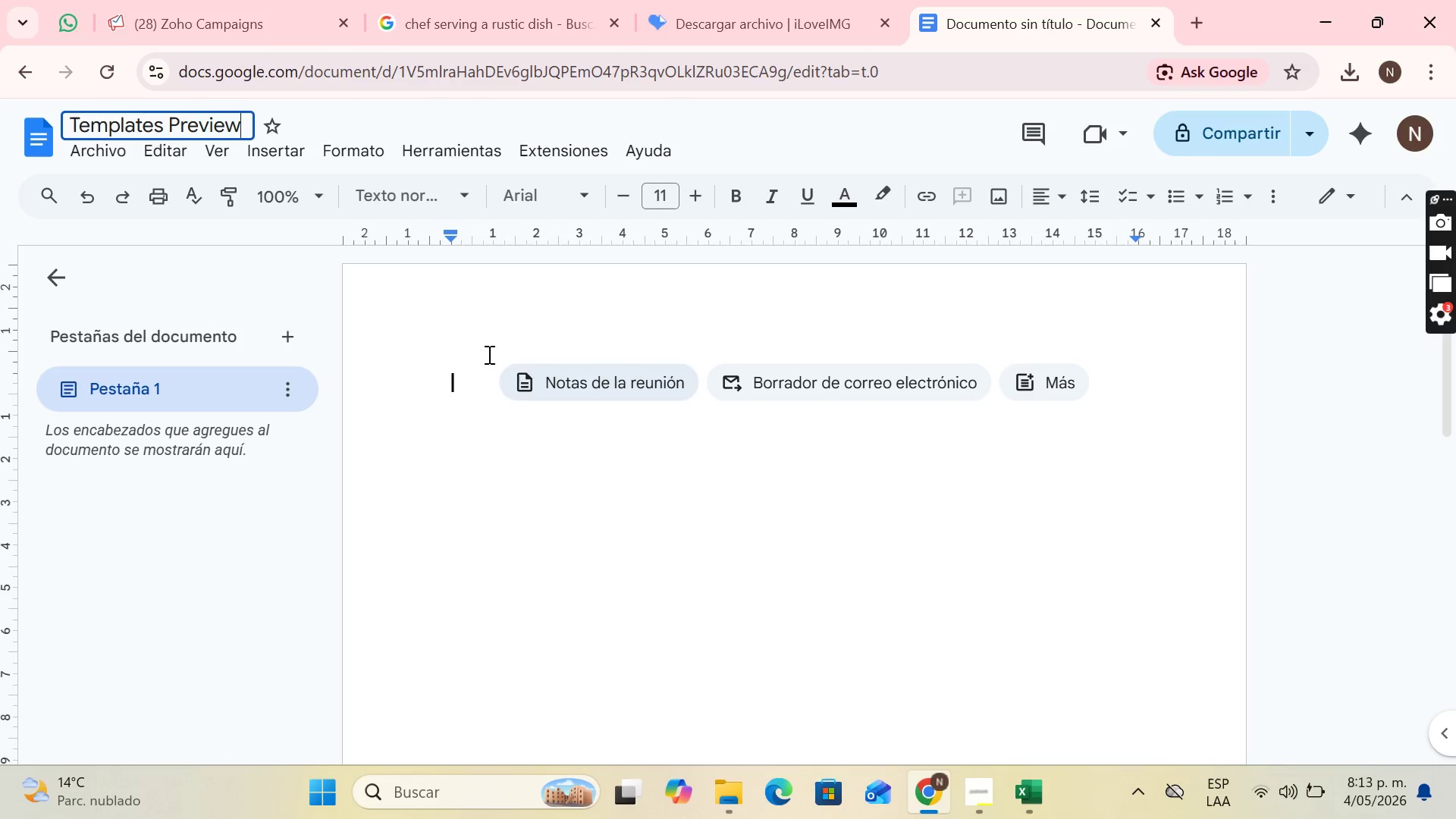 
left_click([444, 373])
 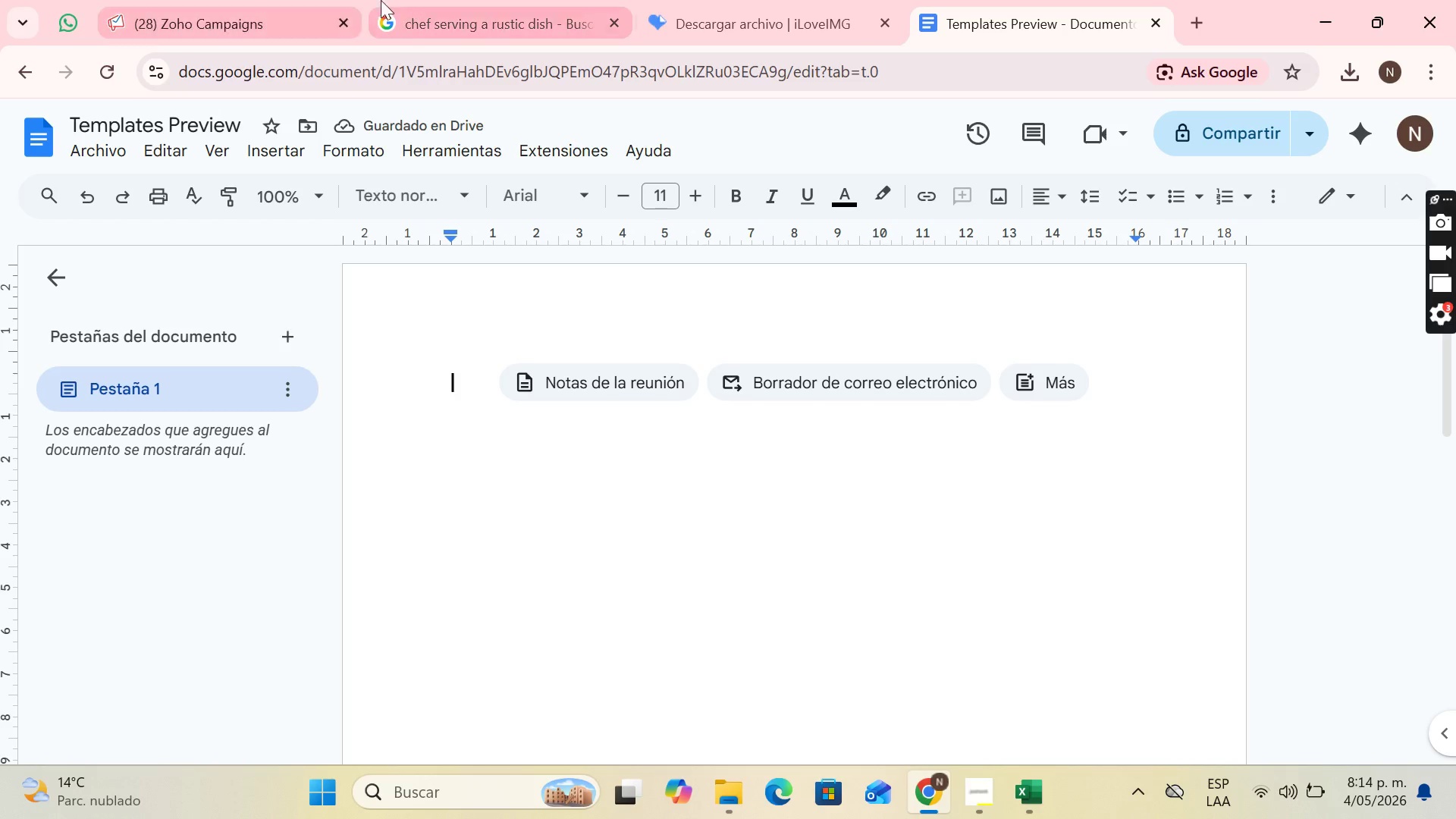 
left_click([264, 0])
 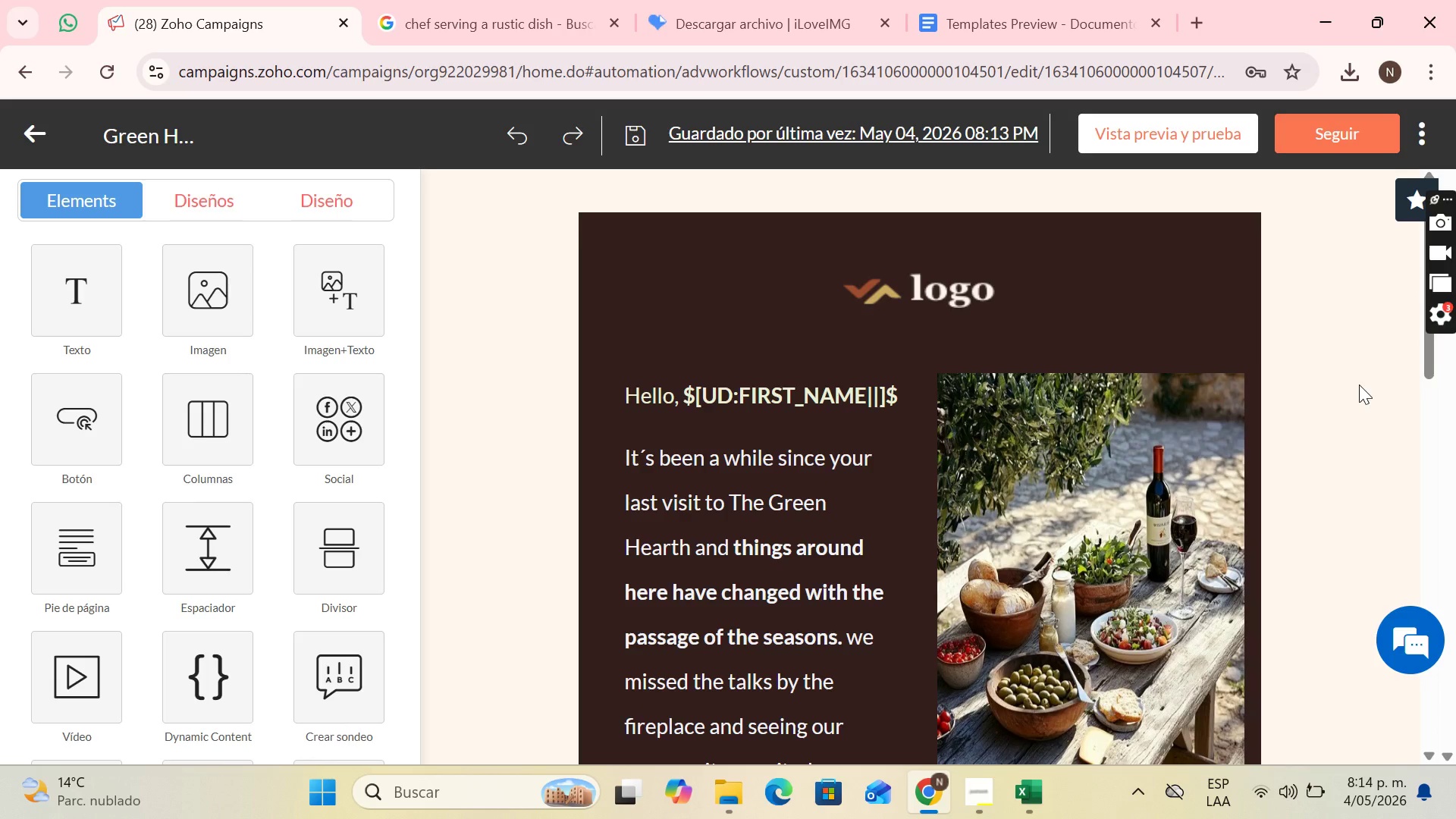 
key(PrintScreen)
 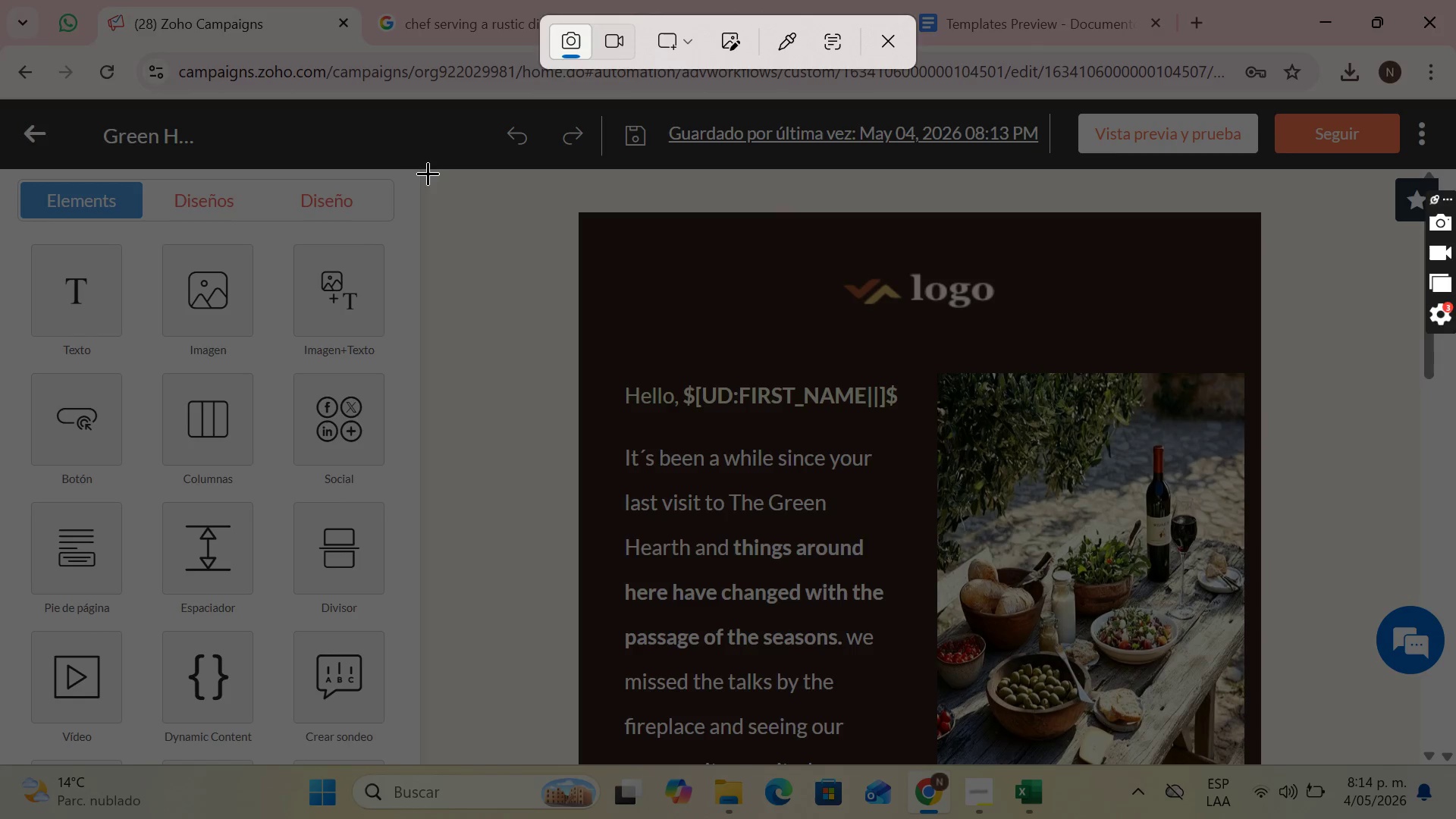 
left_click_drag(start_coordinate=[422, 167], to_coordinate=[1375, 762])
 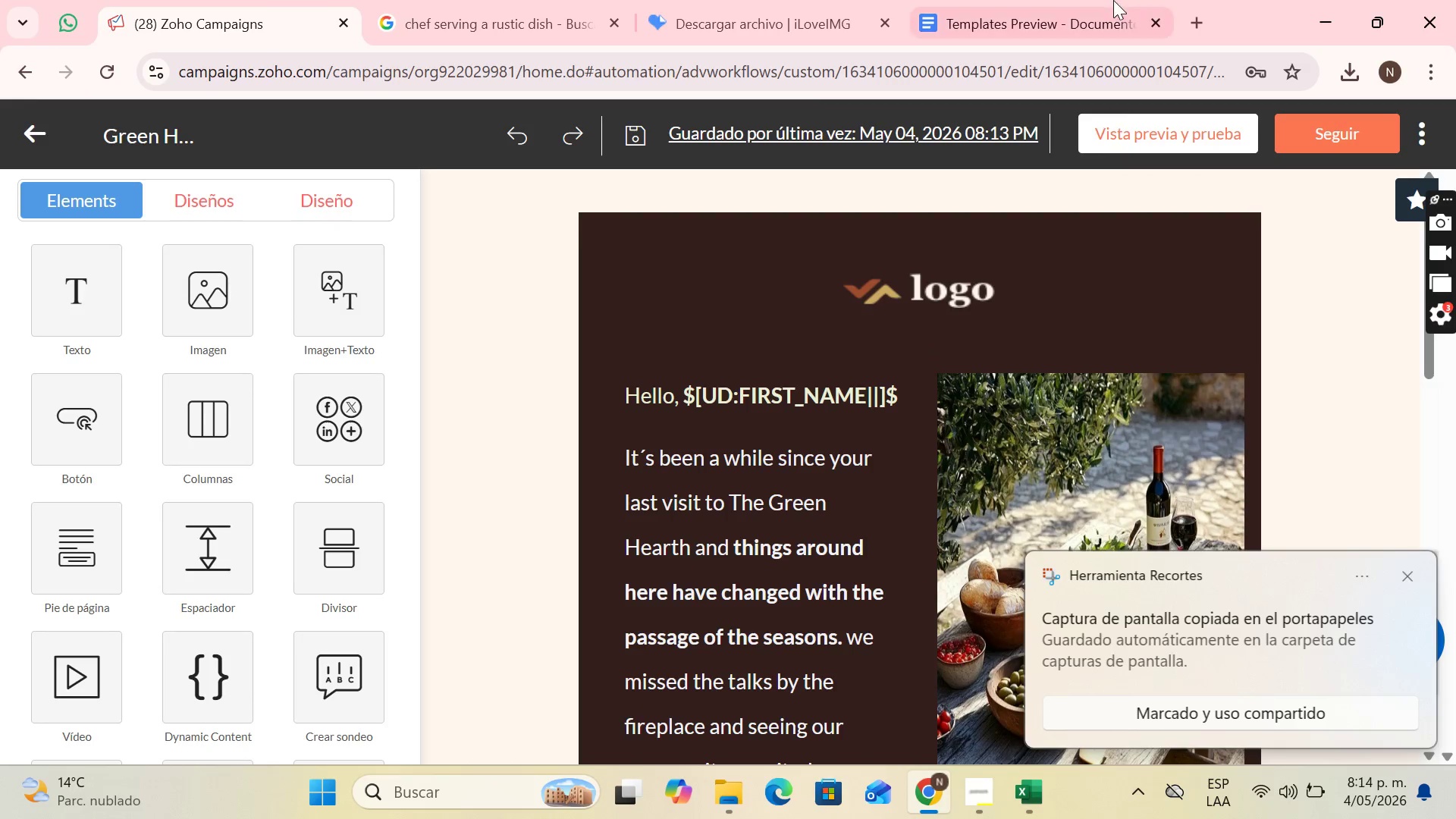 
left_click([1001, 0])
 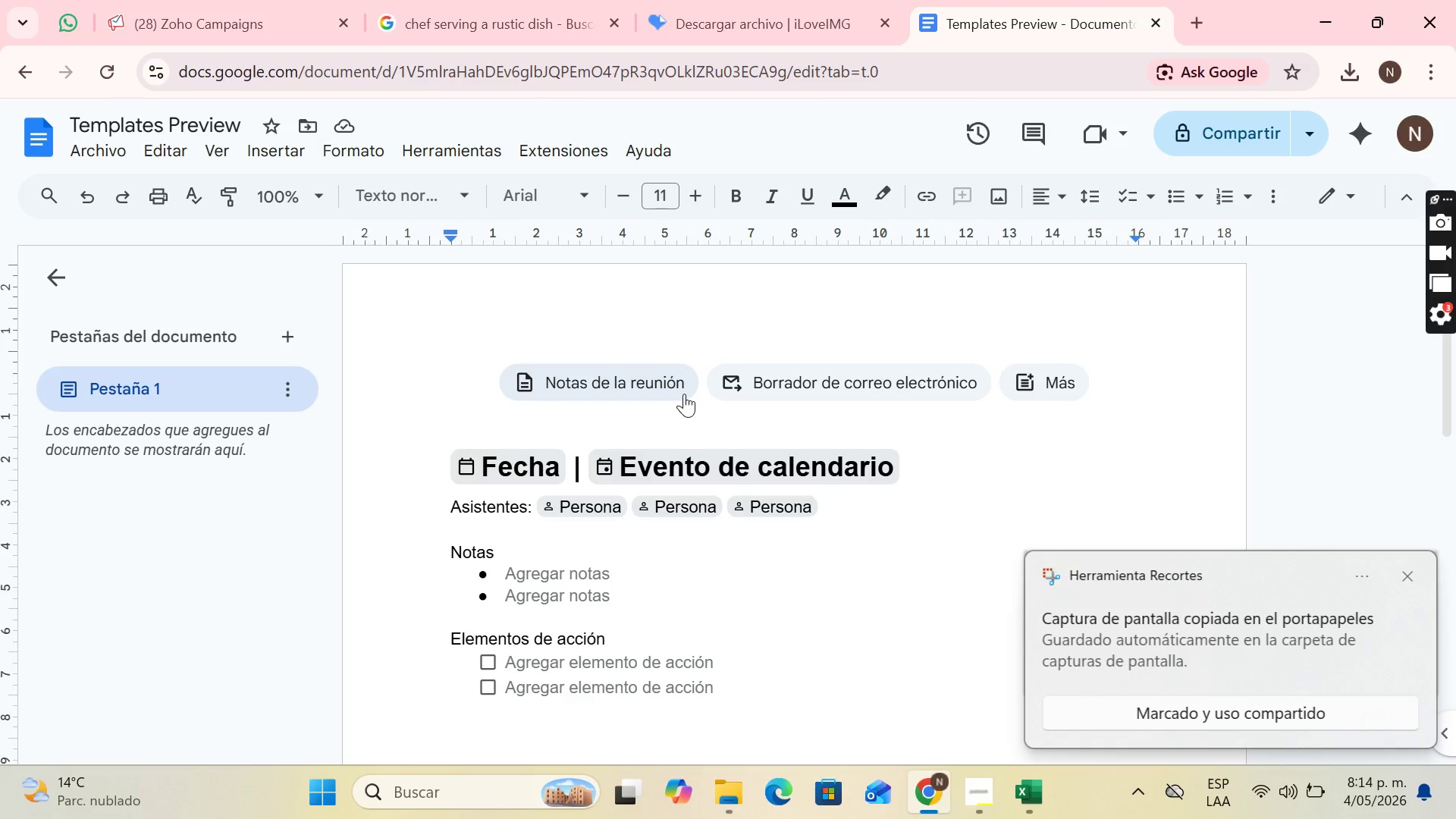 
type(TEMPLATE 1)
 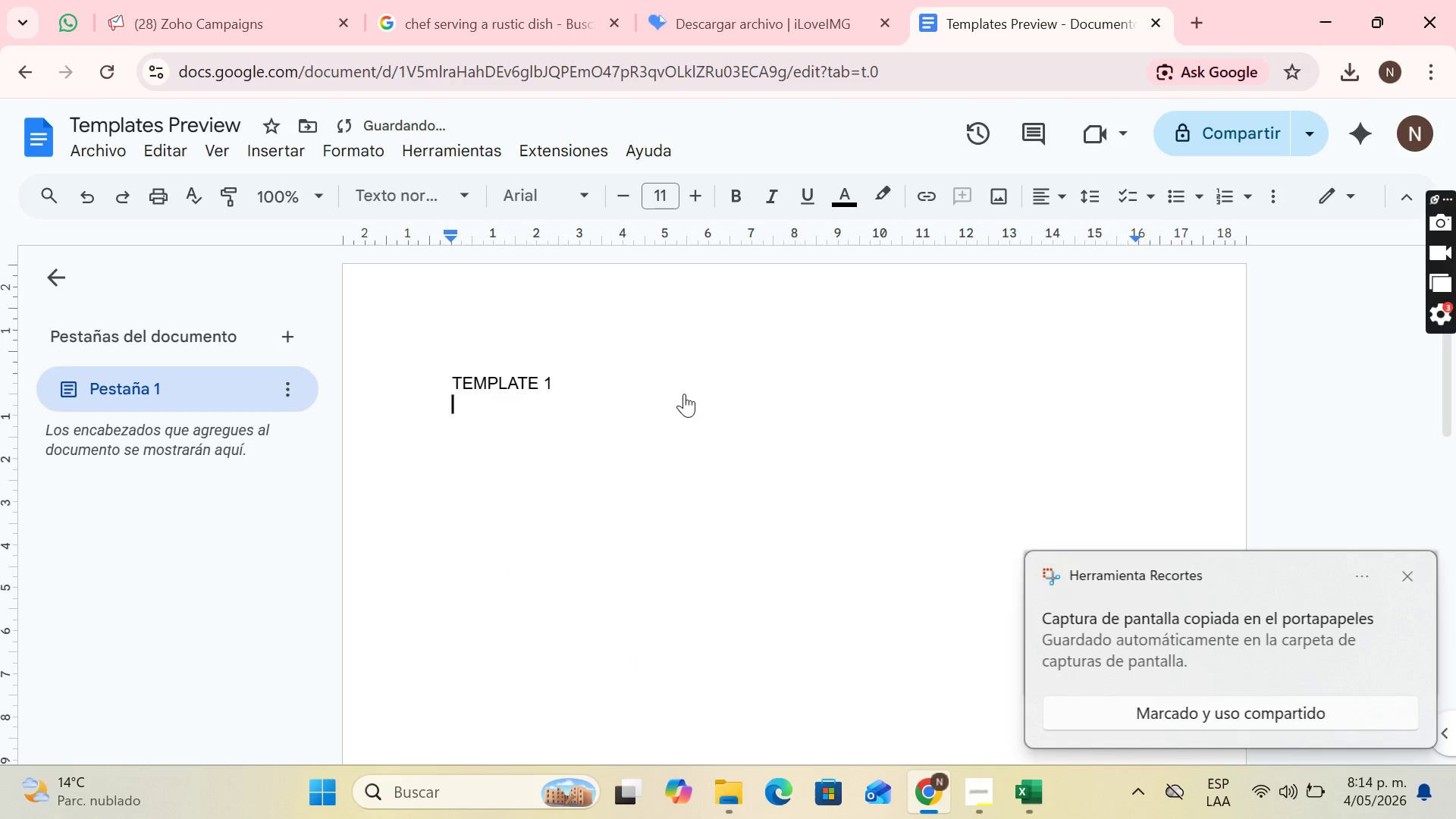 
key(Enter)
 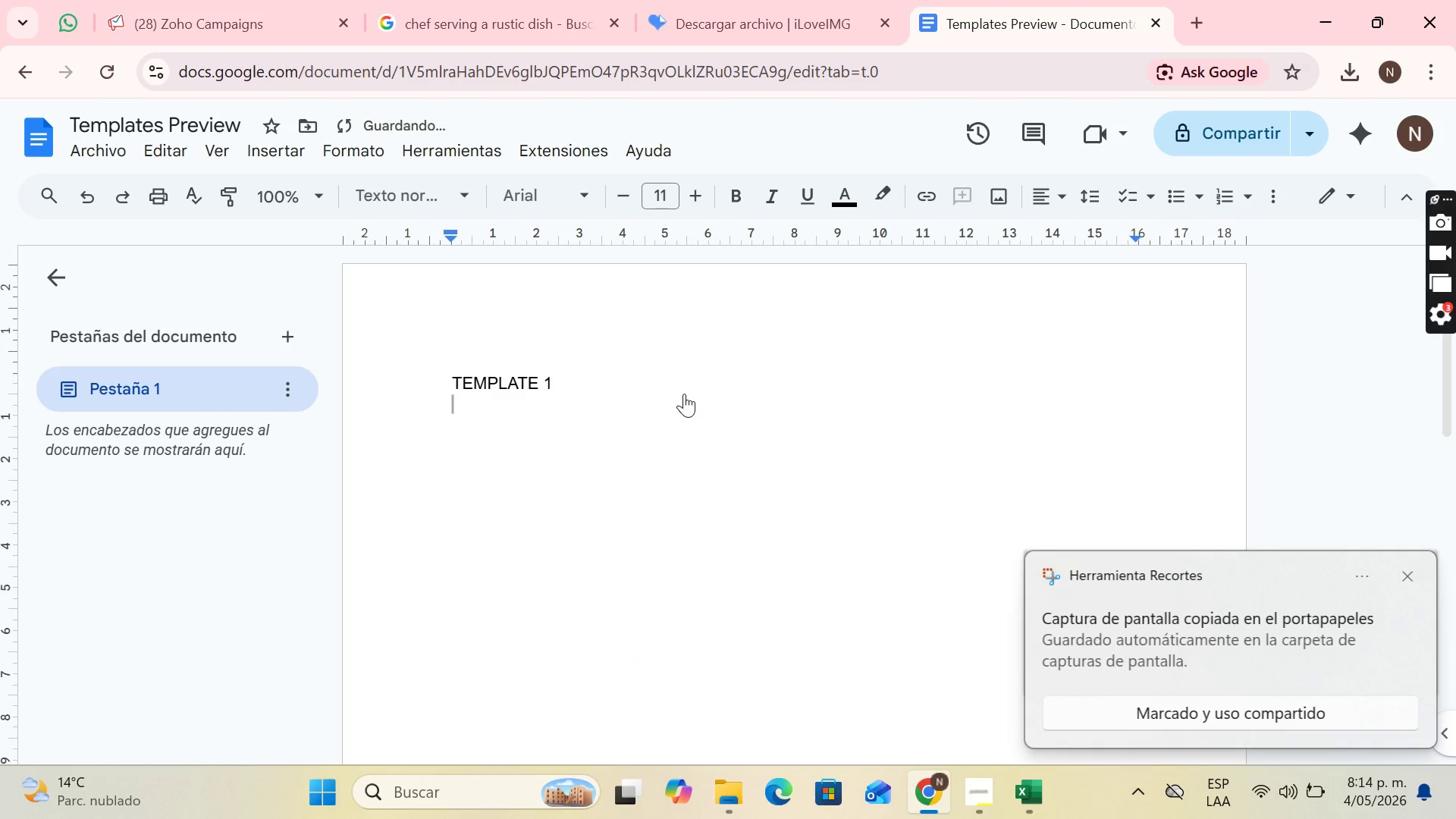 
key(Control+V)
 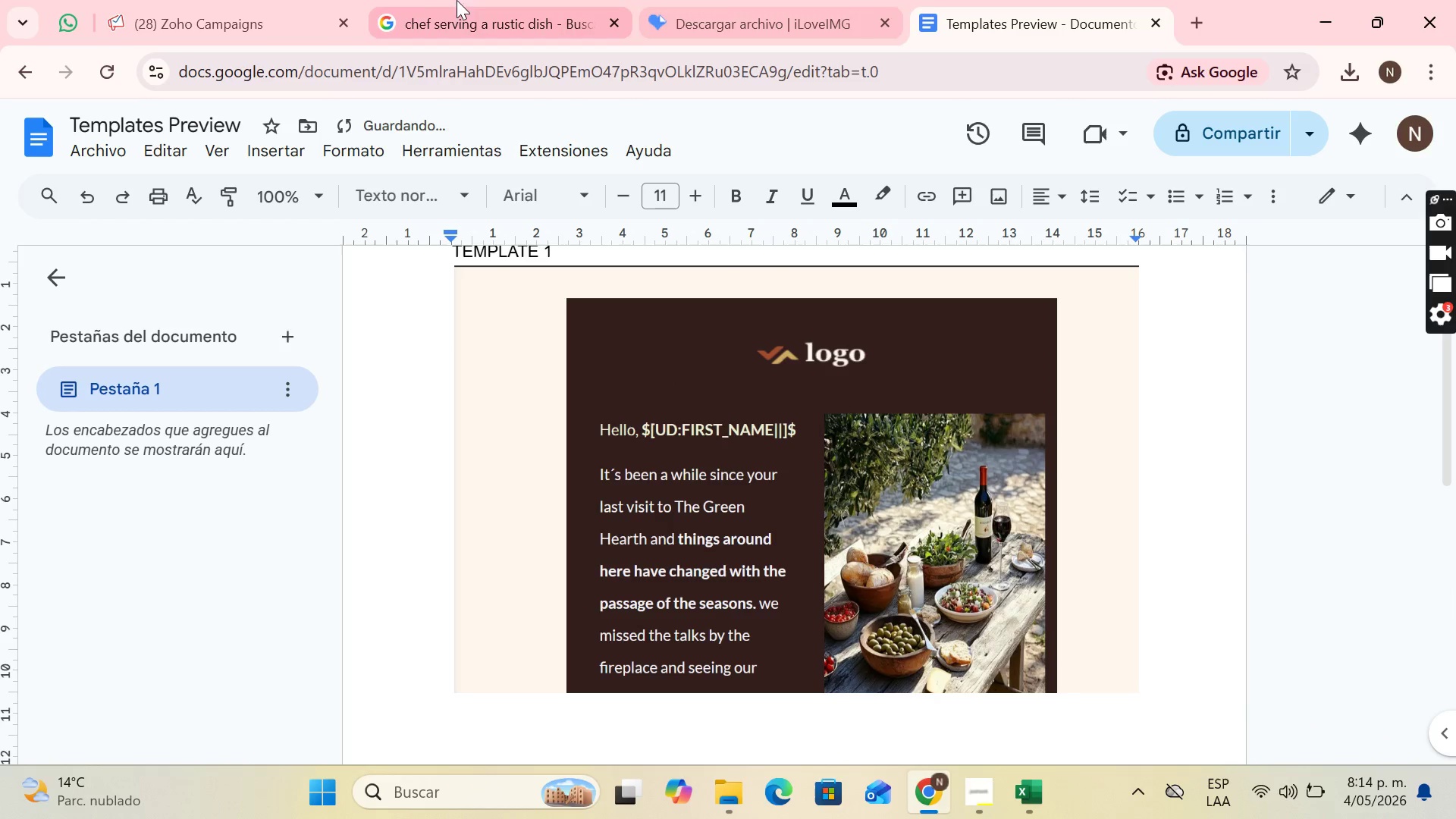 
left_click([237, 0])
 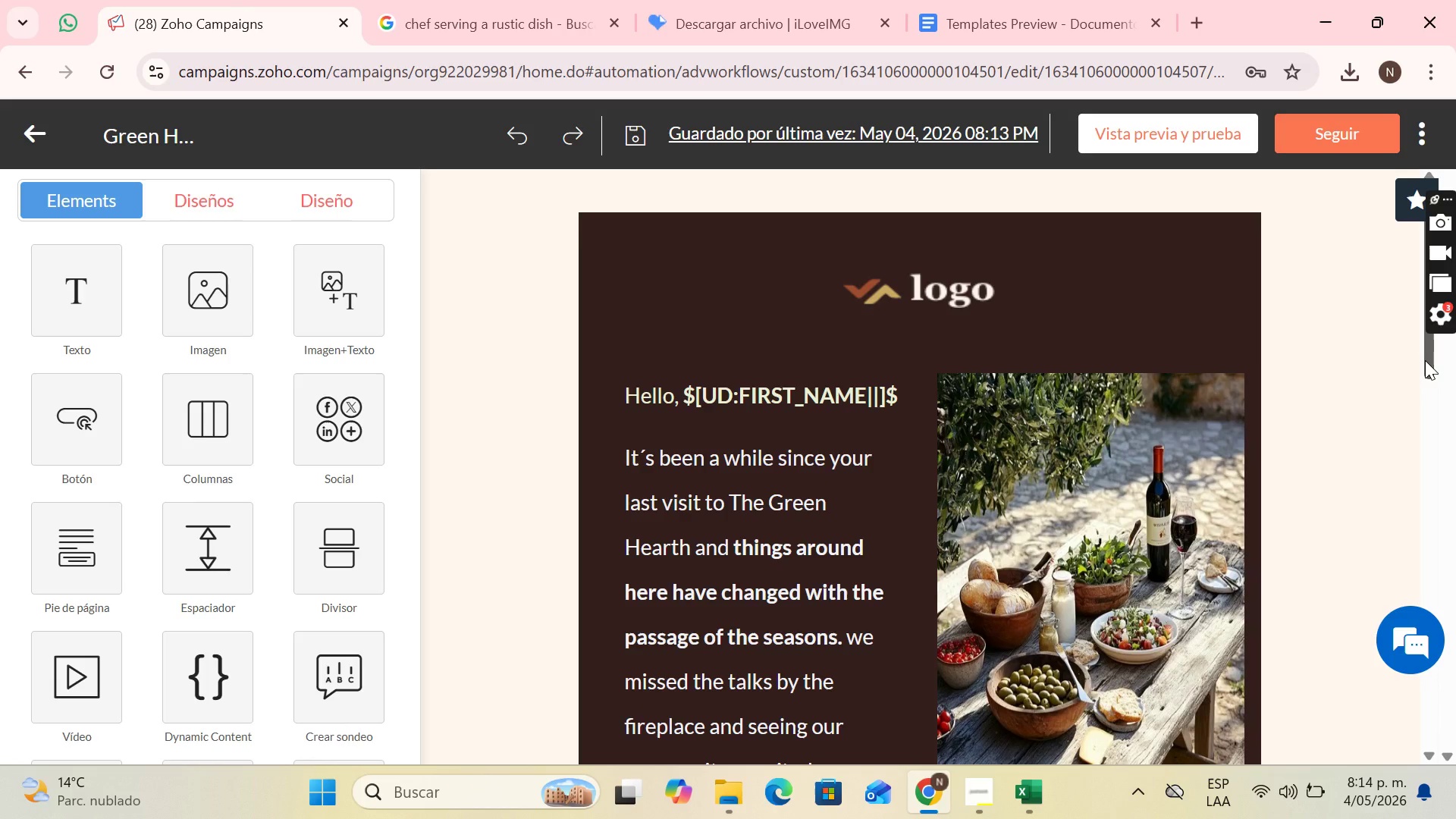 
left_click_drag(start_coordinate=[1425, 360], to_coordinate=[1455, 544])
 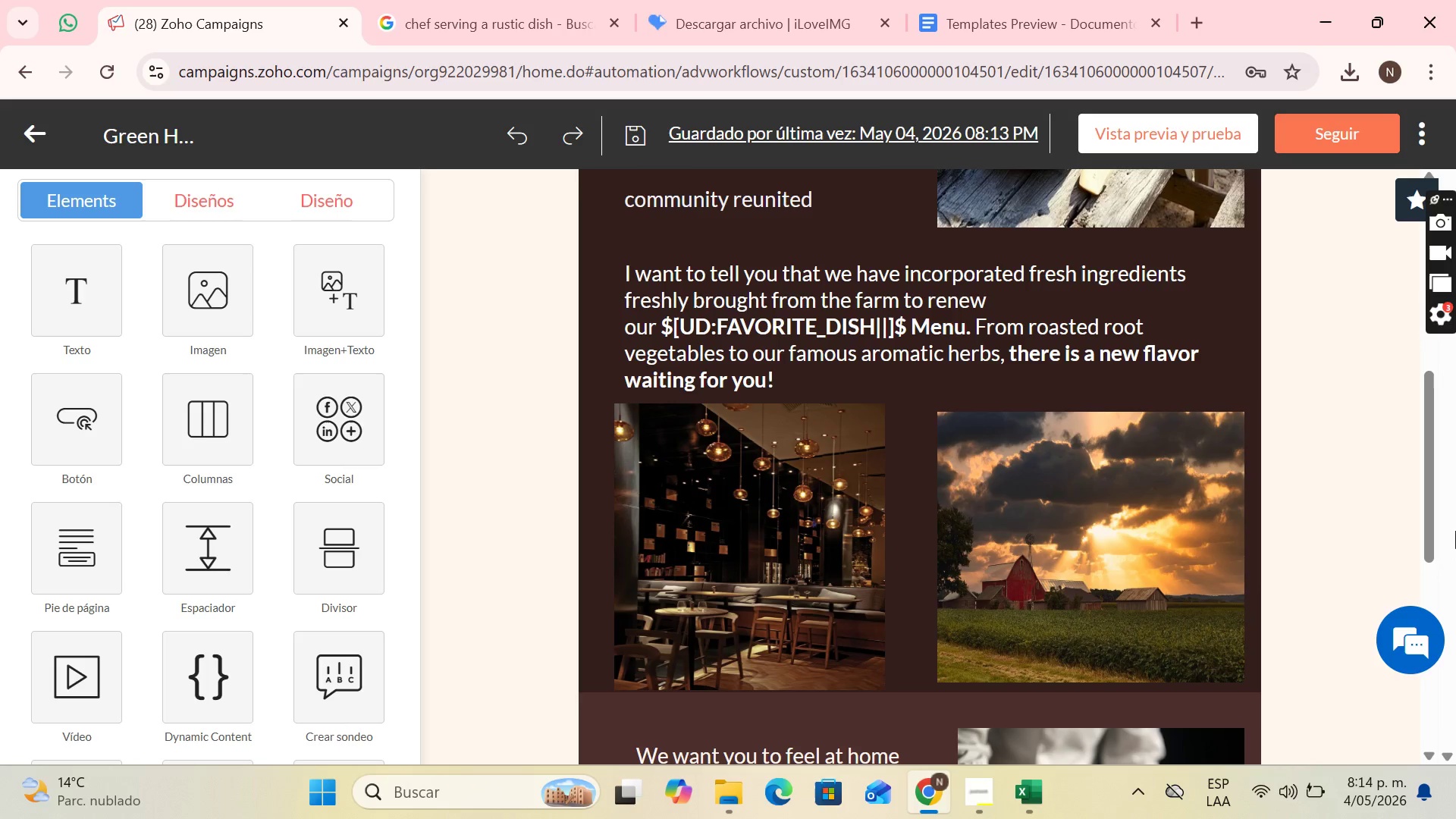 
key(PrintScreen)
 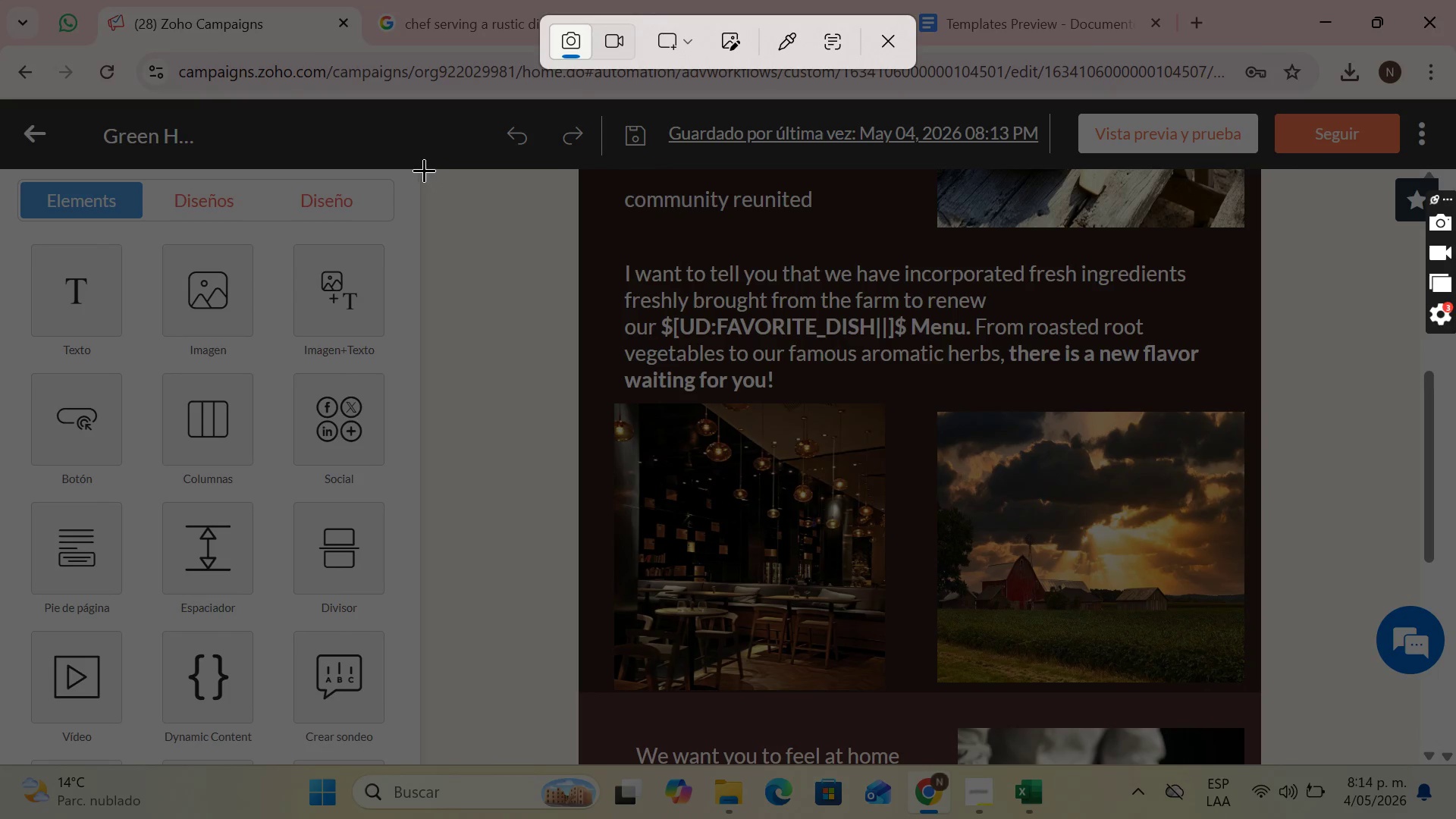 
left_click_drag(start_coordinate=[424, 170], to_coordinate=[1367, 764])
 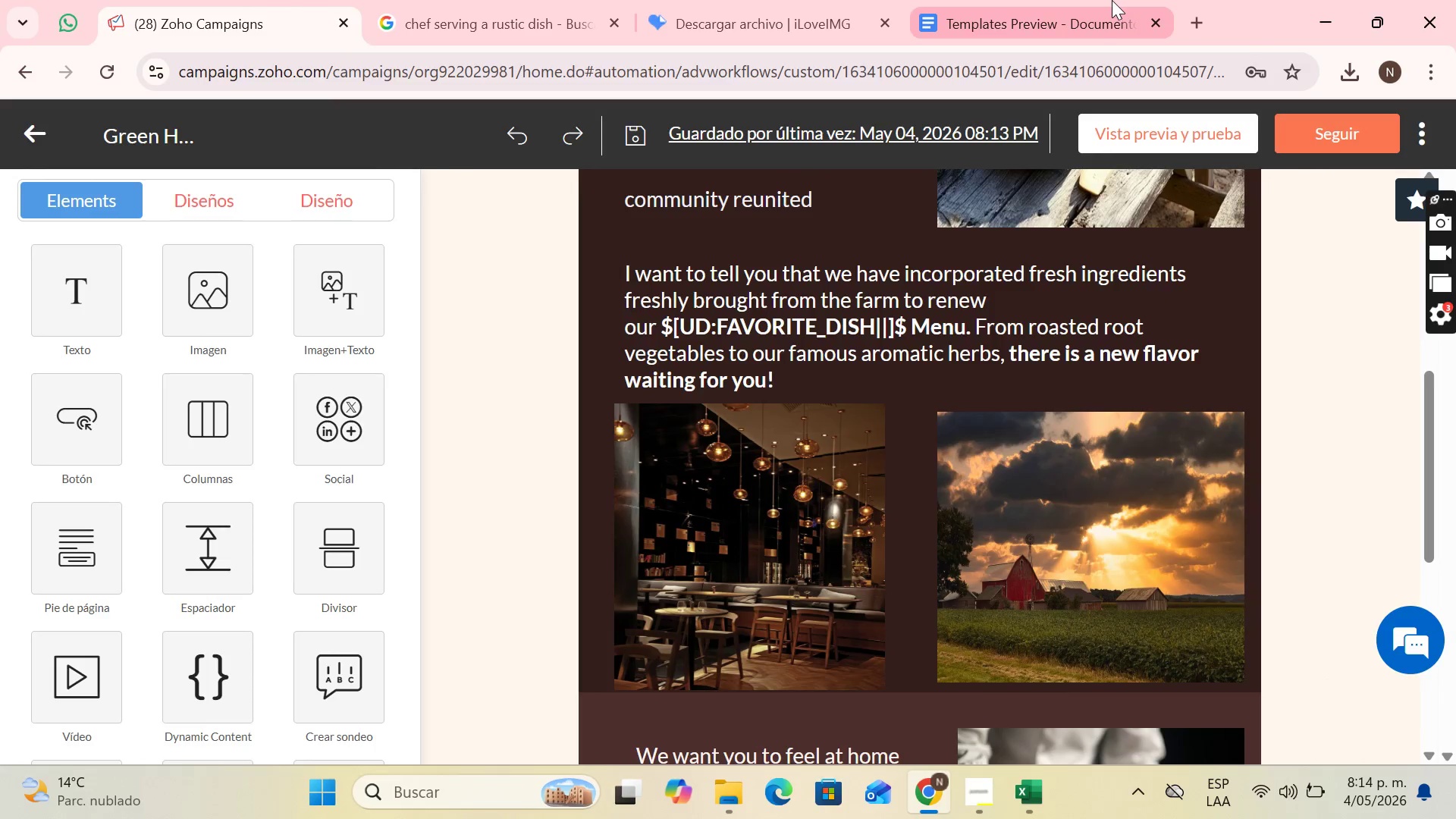 
left_click([1112, 0])
 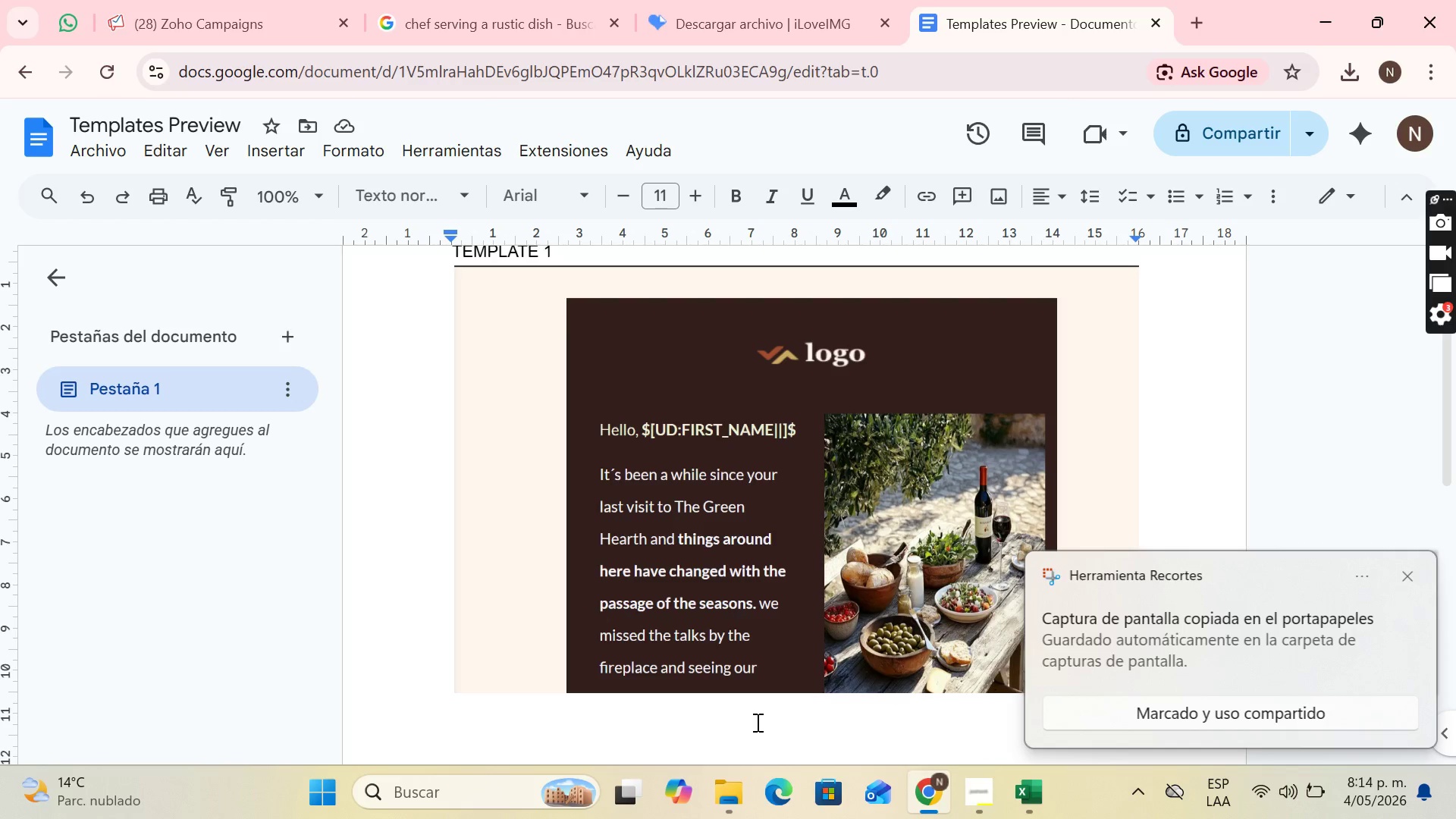 
left_click([756, 722])
 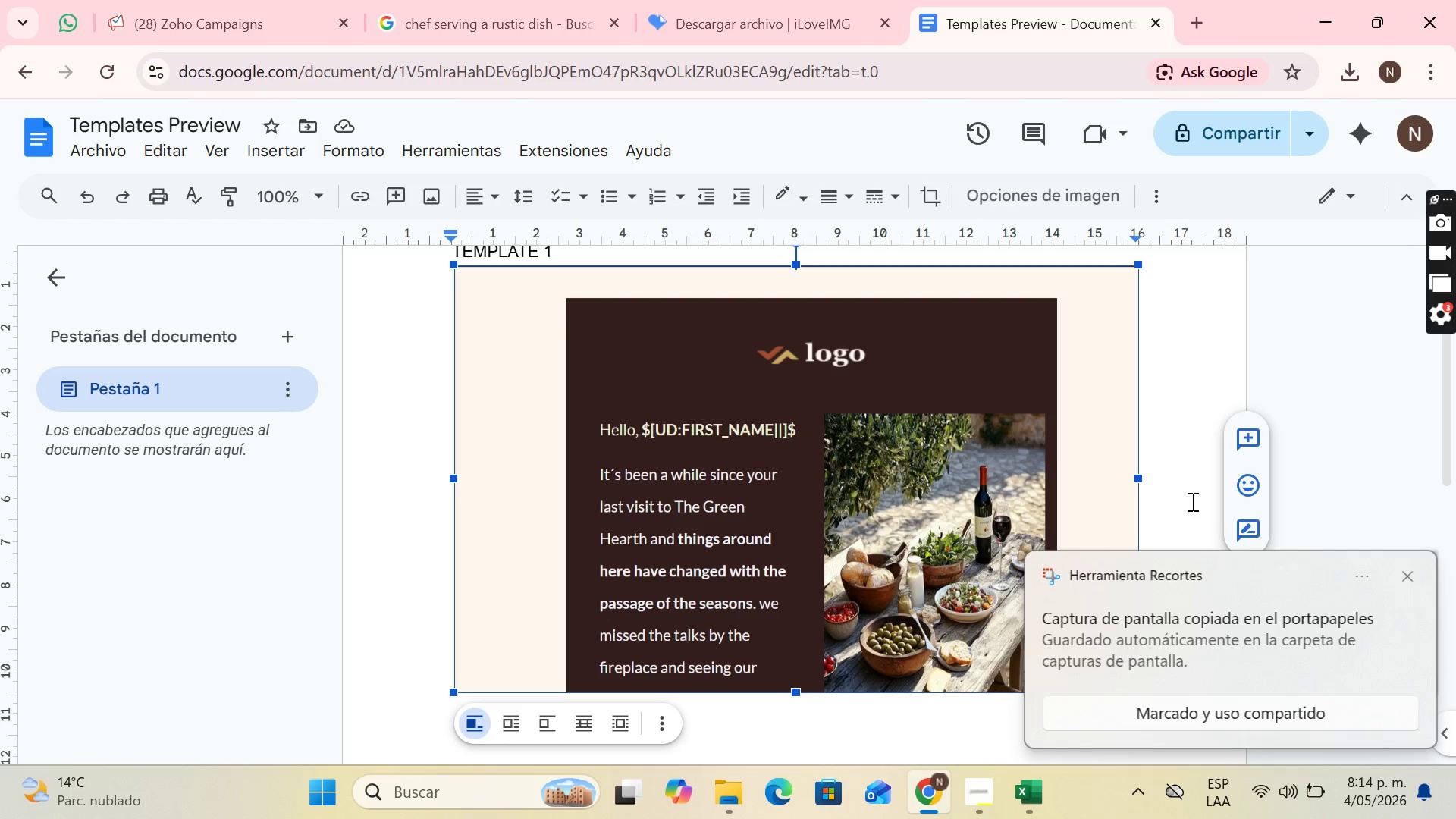 
left_click([1191, 501])
 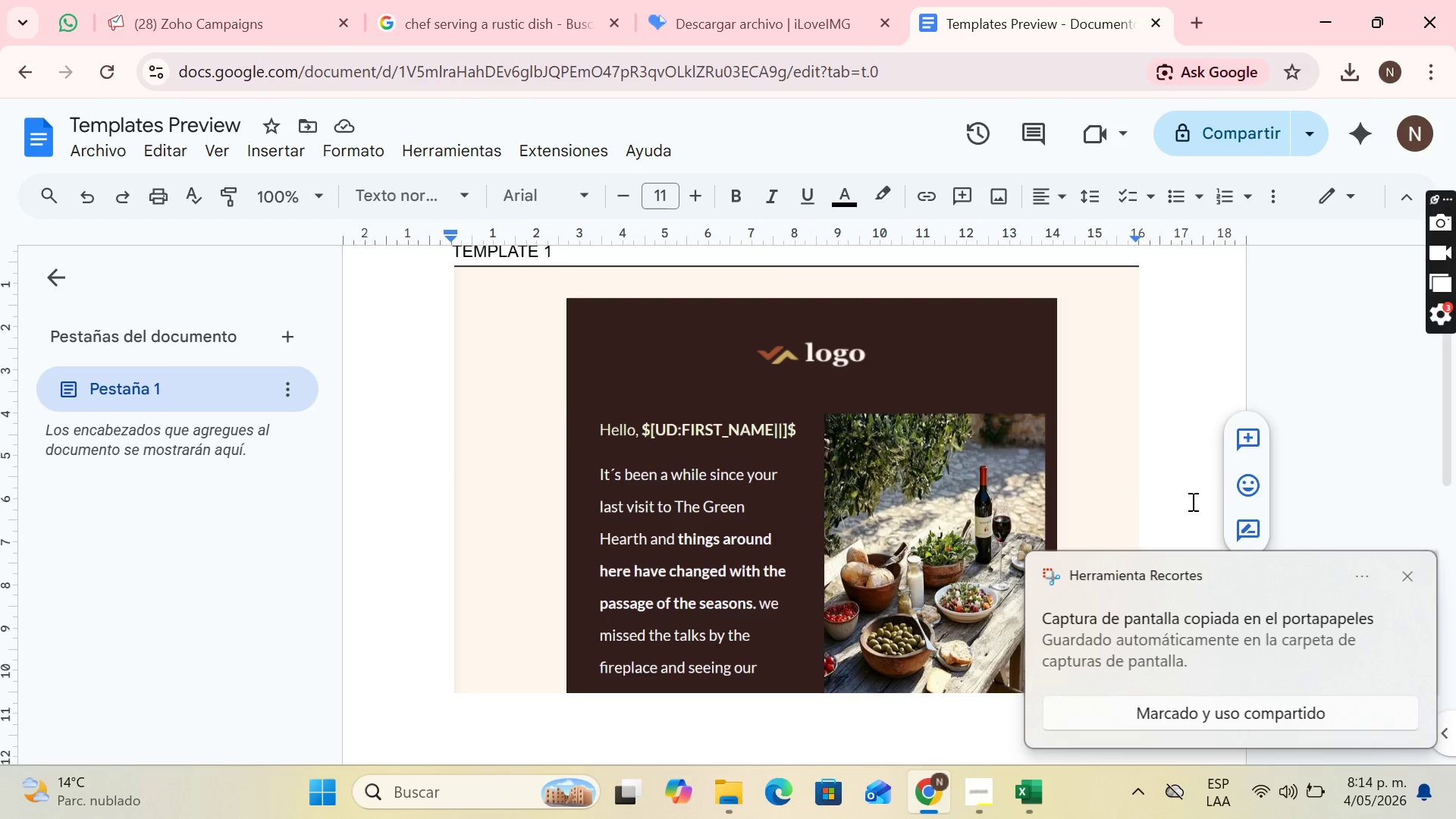 
key(Enter)
 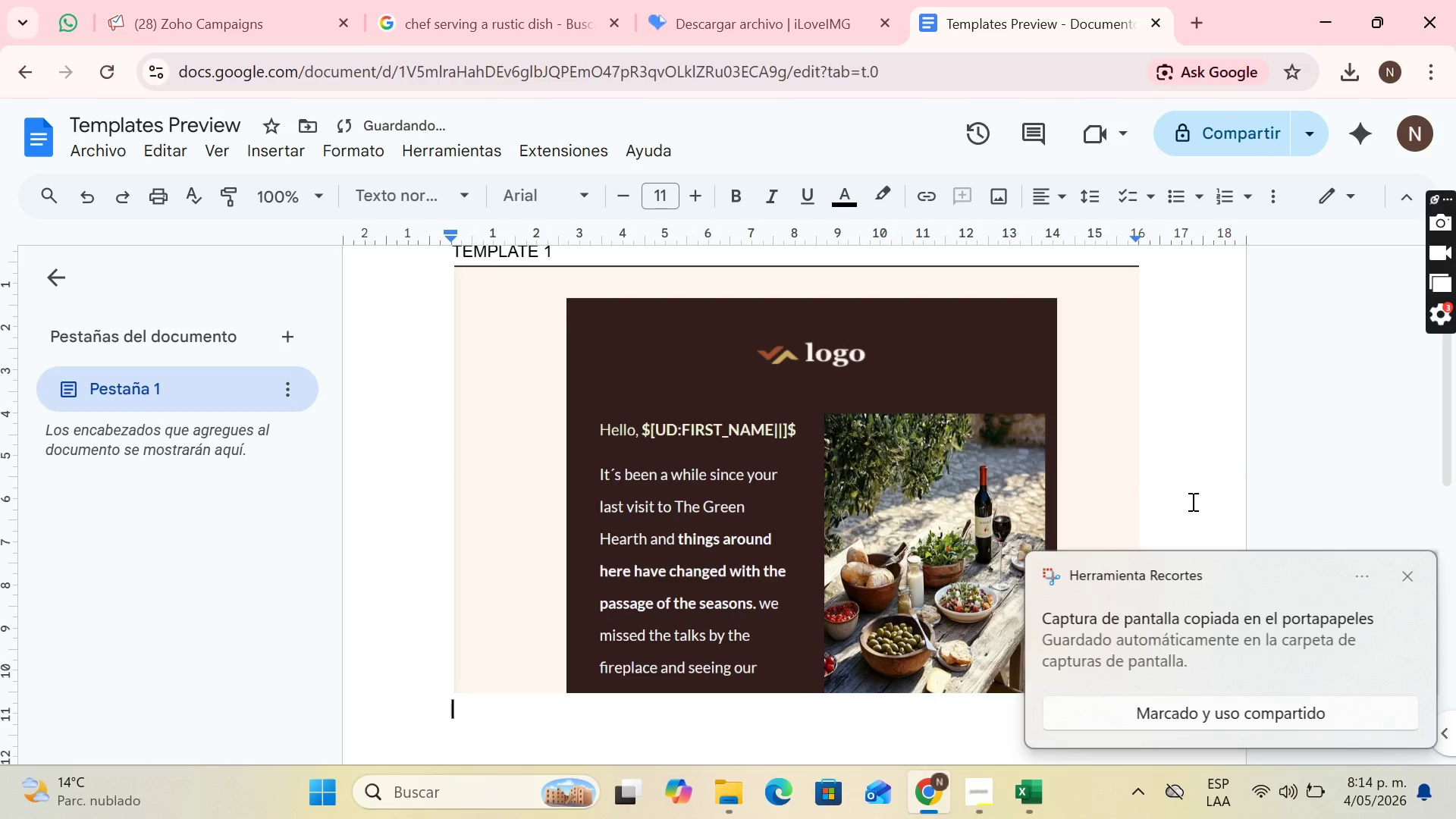 
key(Control+V)
 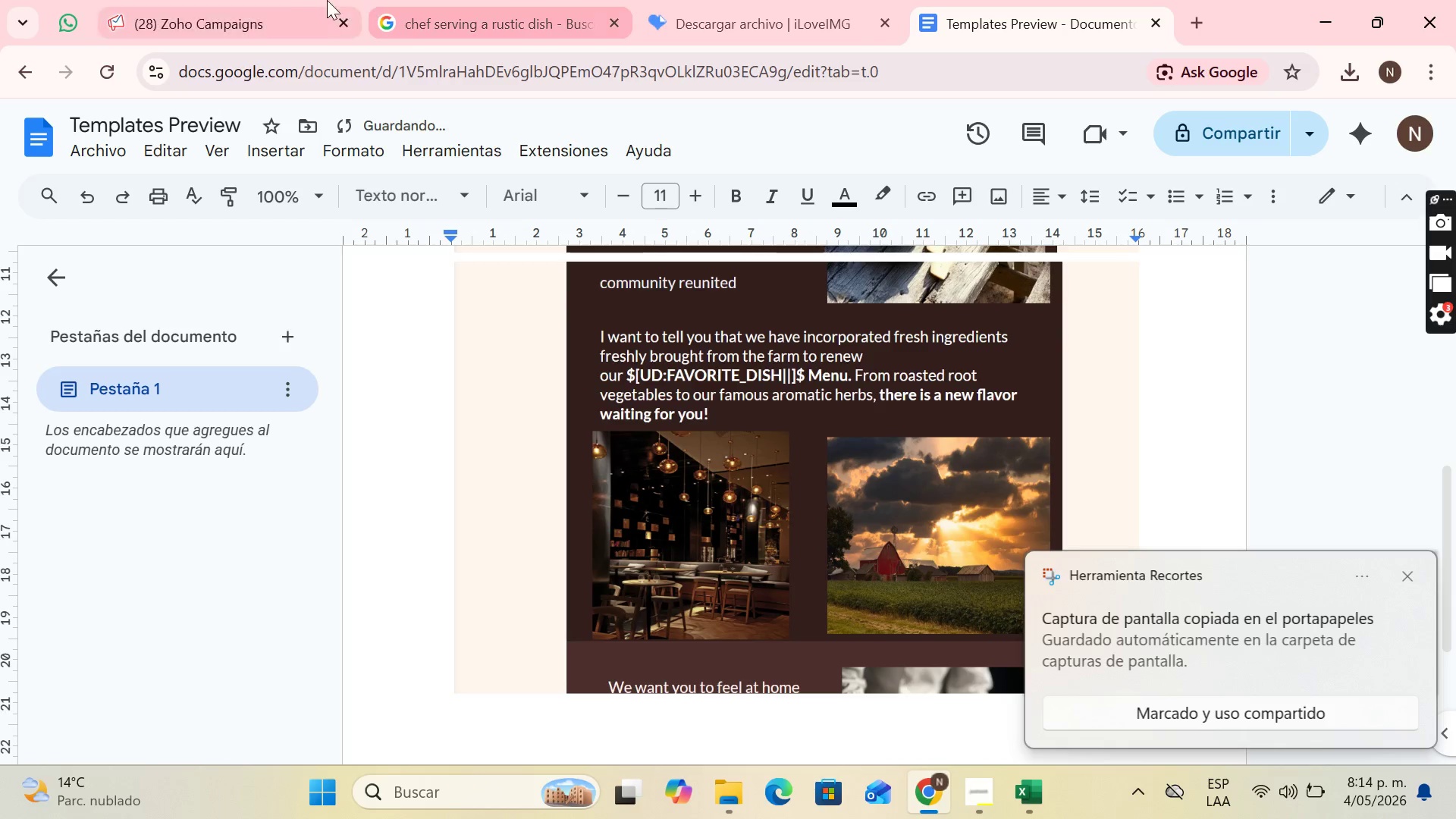 
left_click([276, 0])
 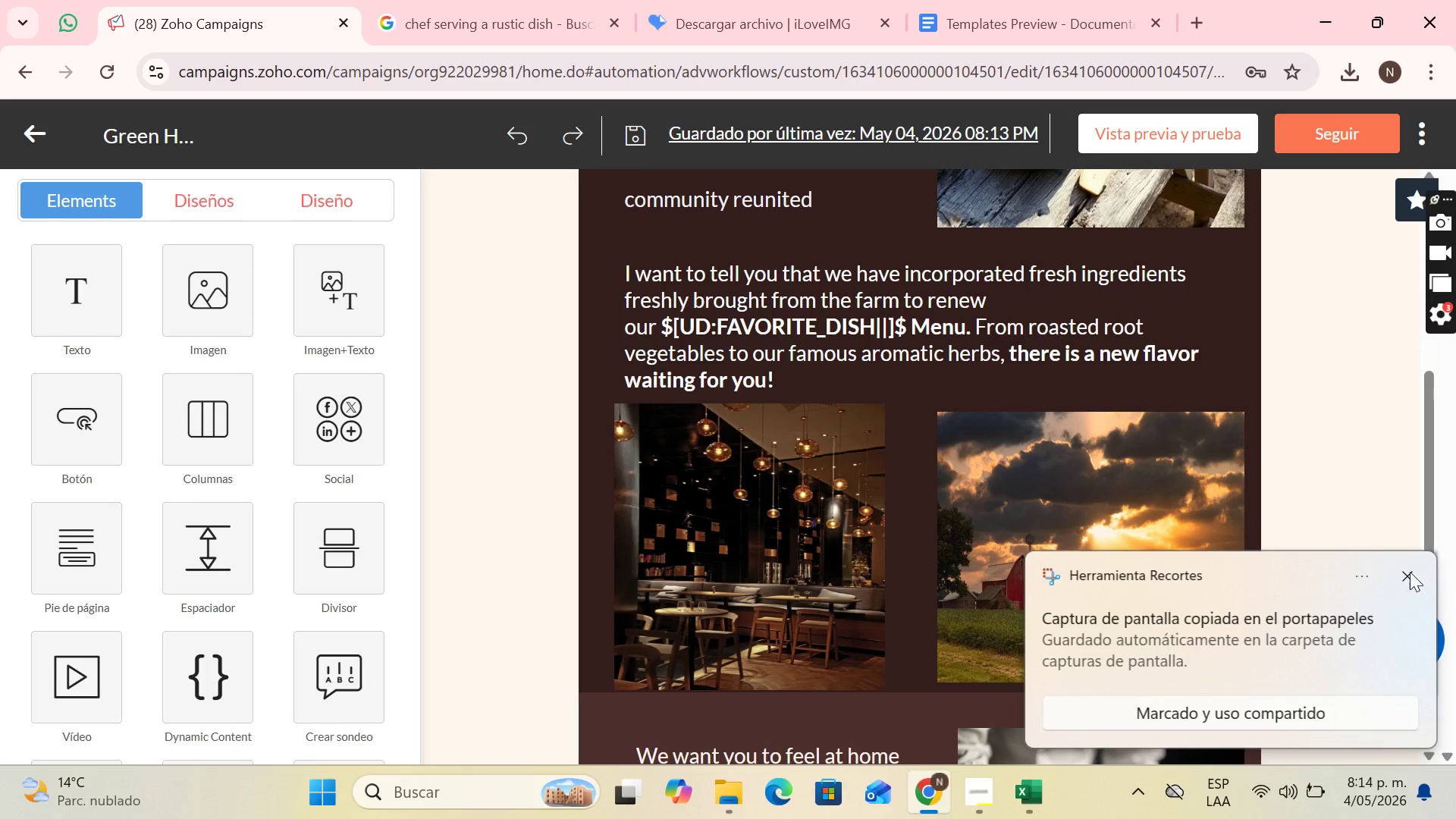 
left_click([1406, 572])
 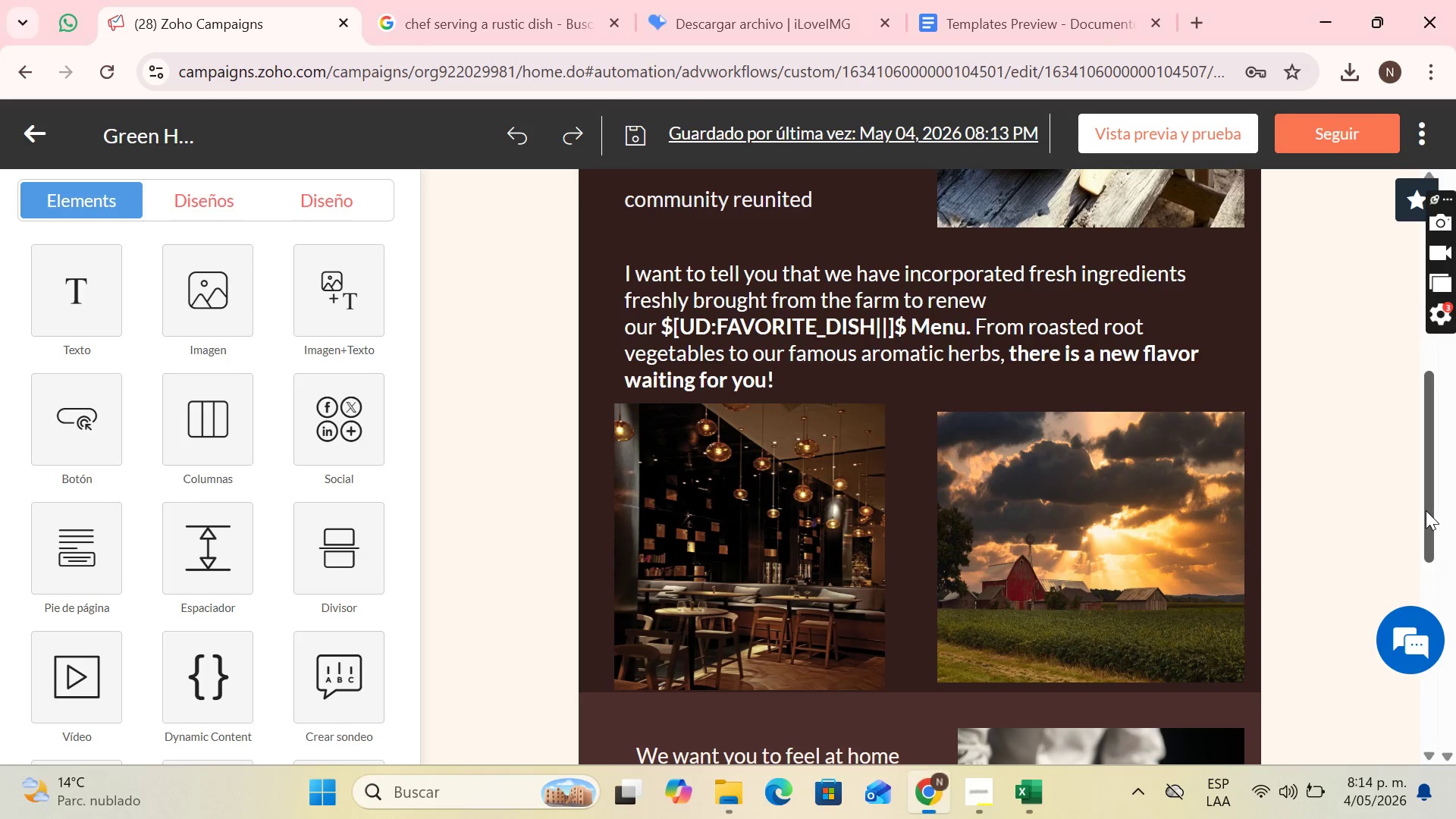 
left_click_drag(start_coordinate=[1426, 510], to_coordinate=[1451, 723])
 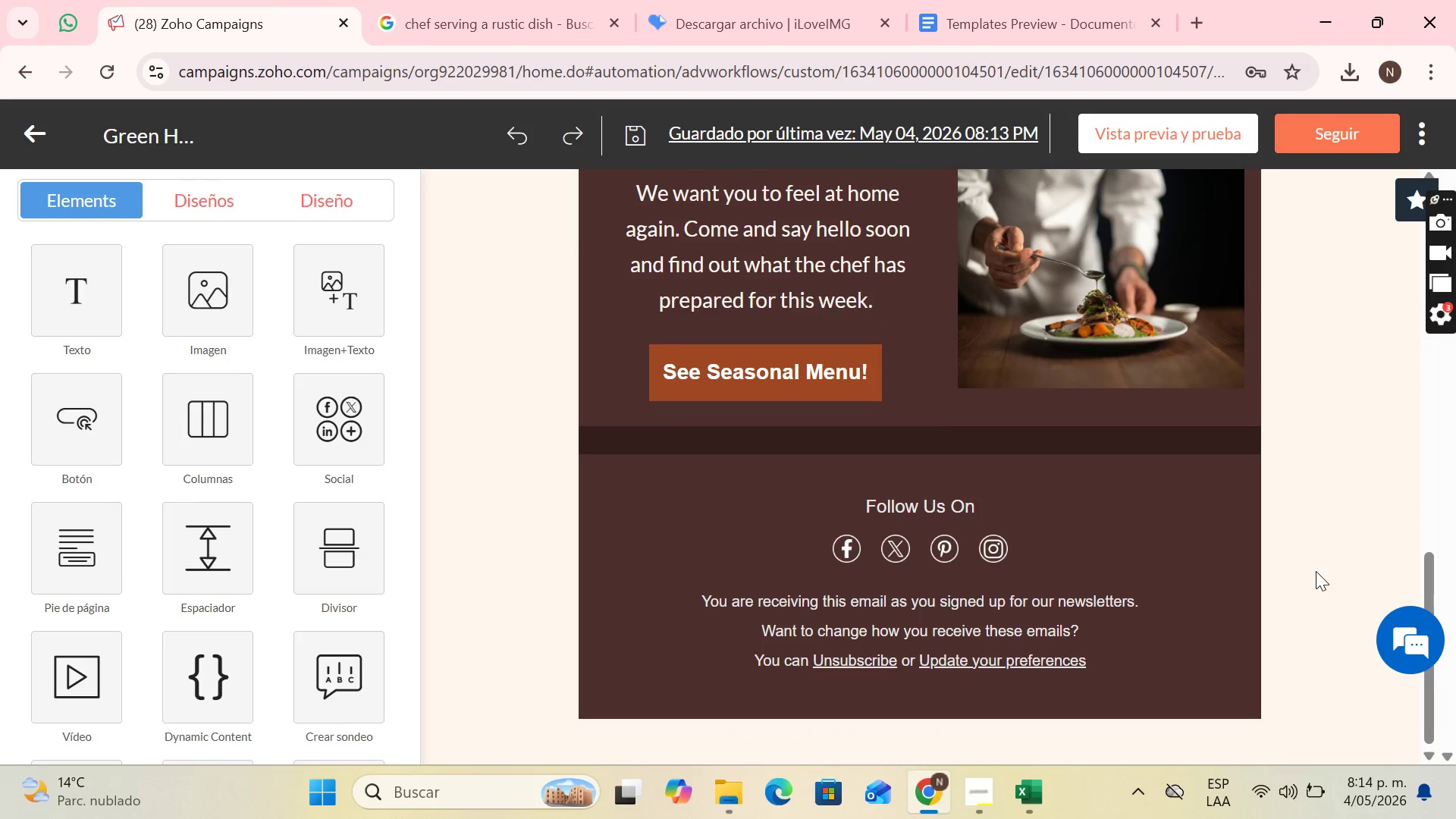 
key(PrintScreen)
 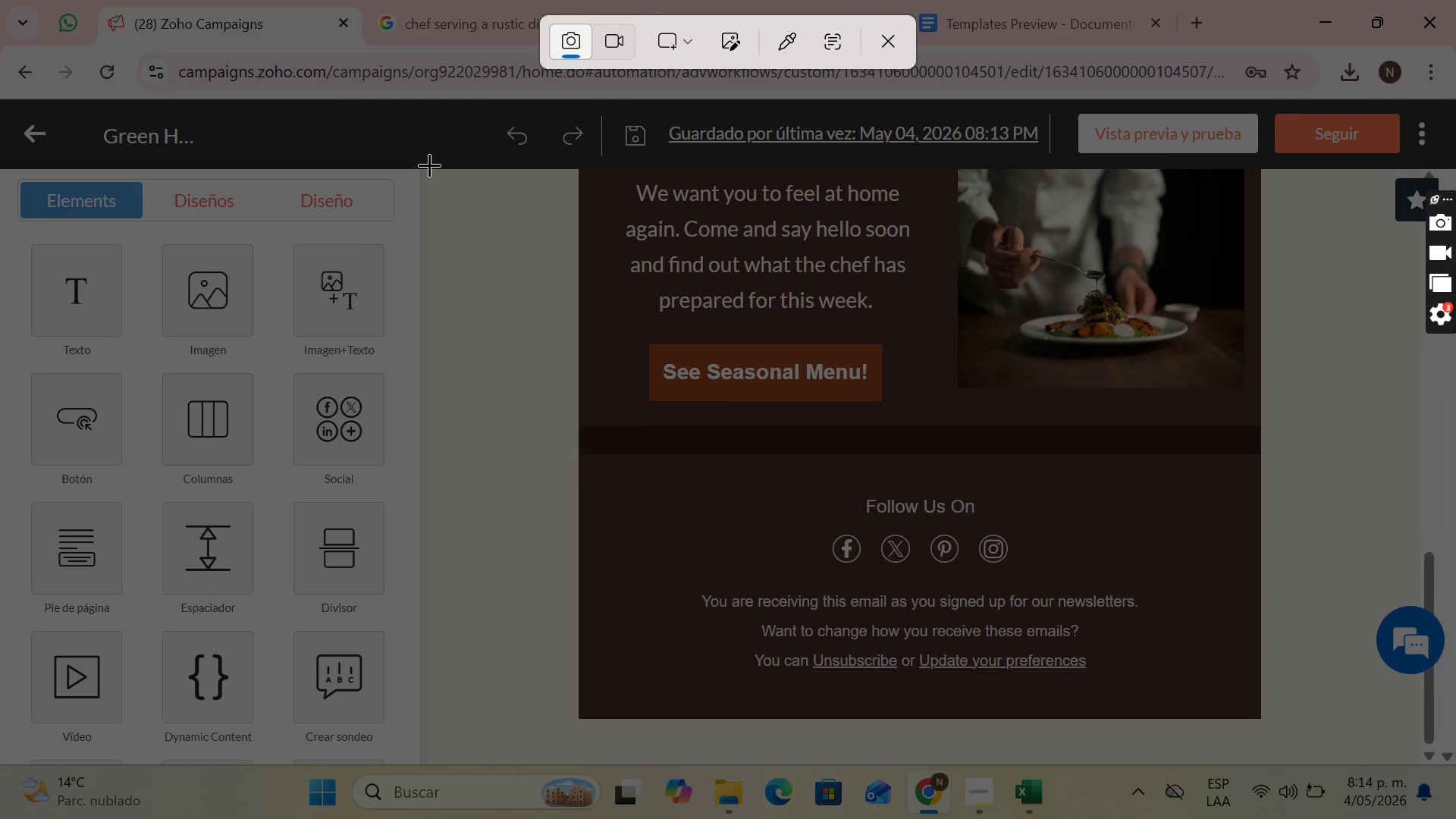 
left_click_drag(start_coordinate=[423, 167], to_coordinate=[1373, 736])
 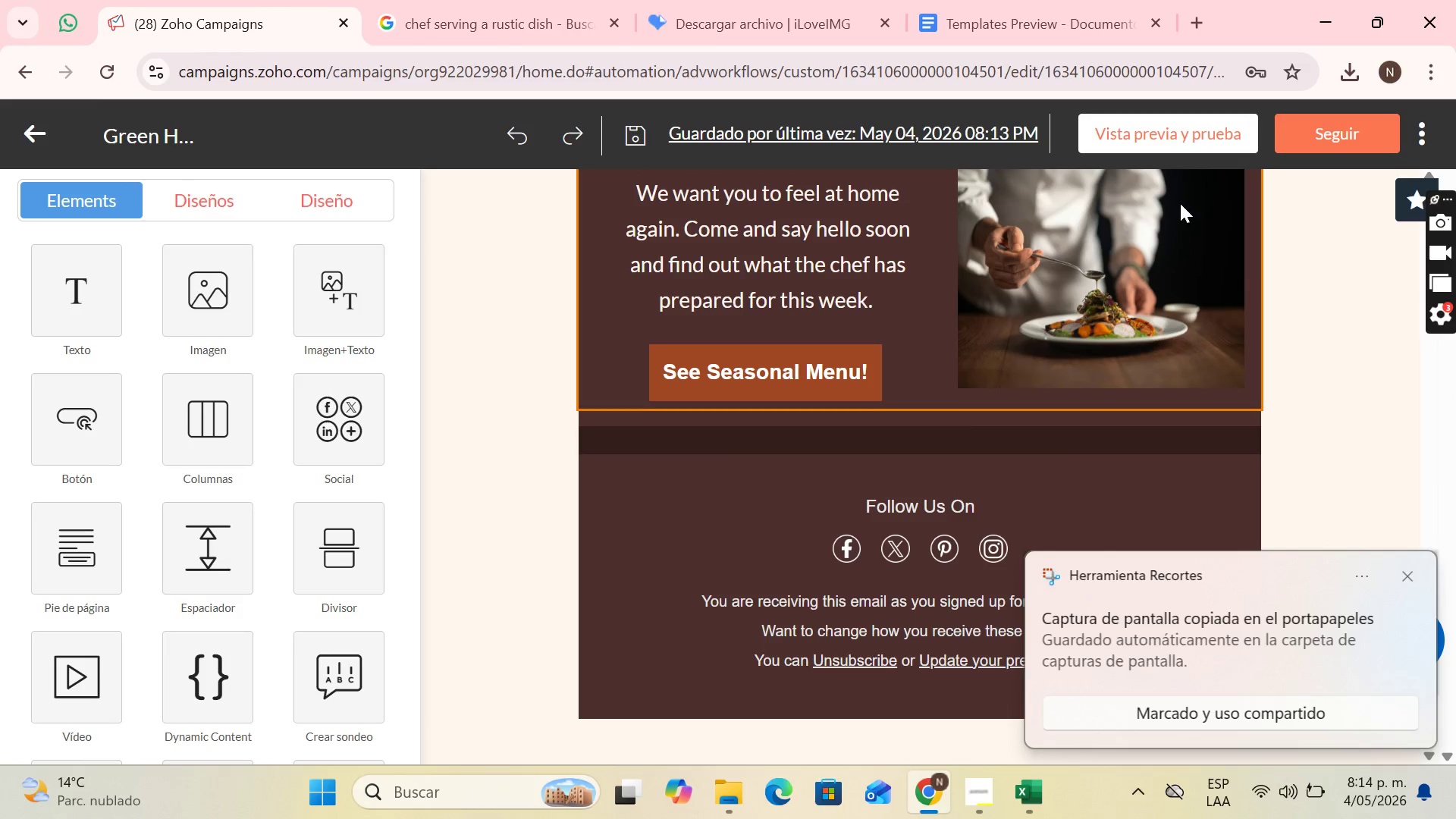 
left_click([1056, 0])
 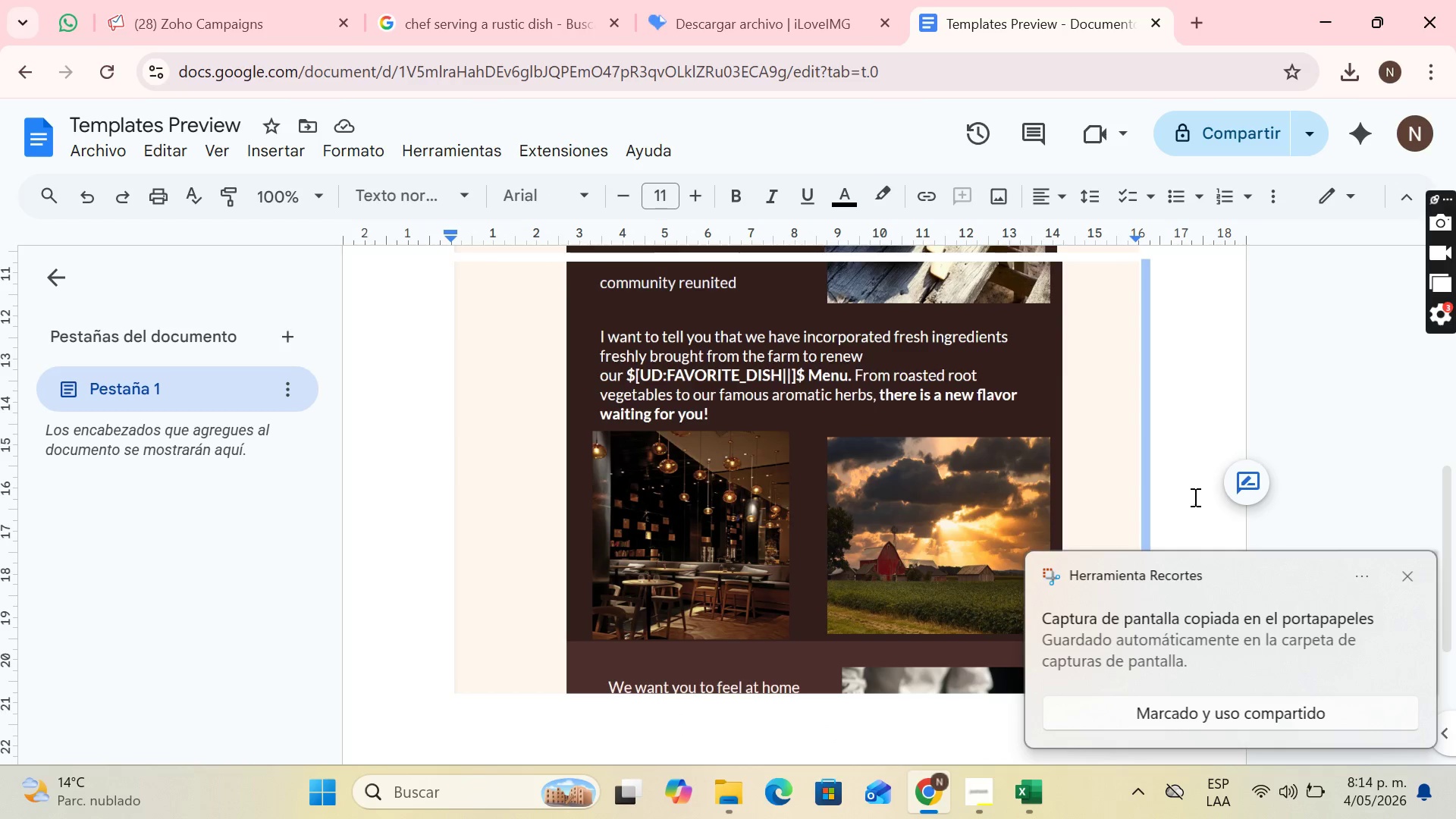 
key(Enter)
 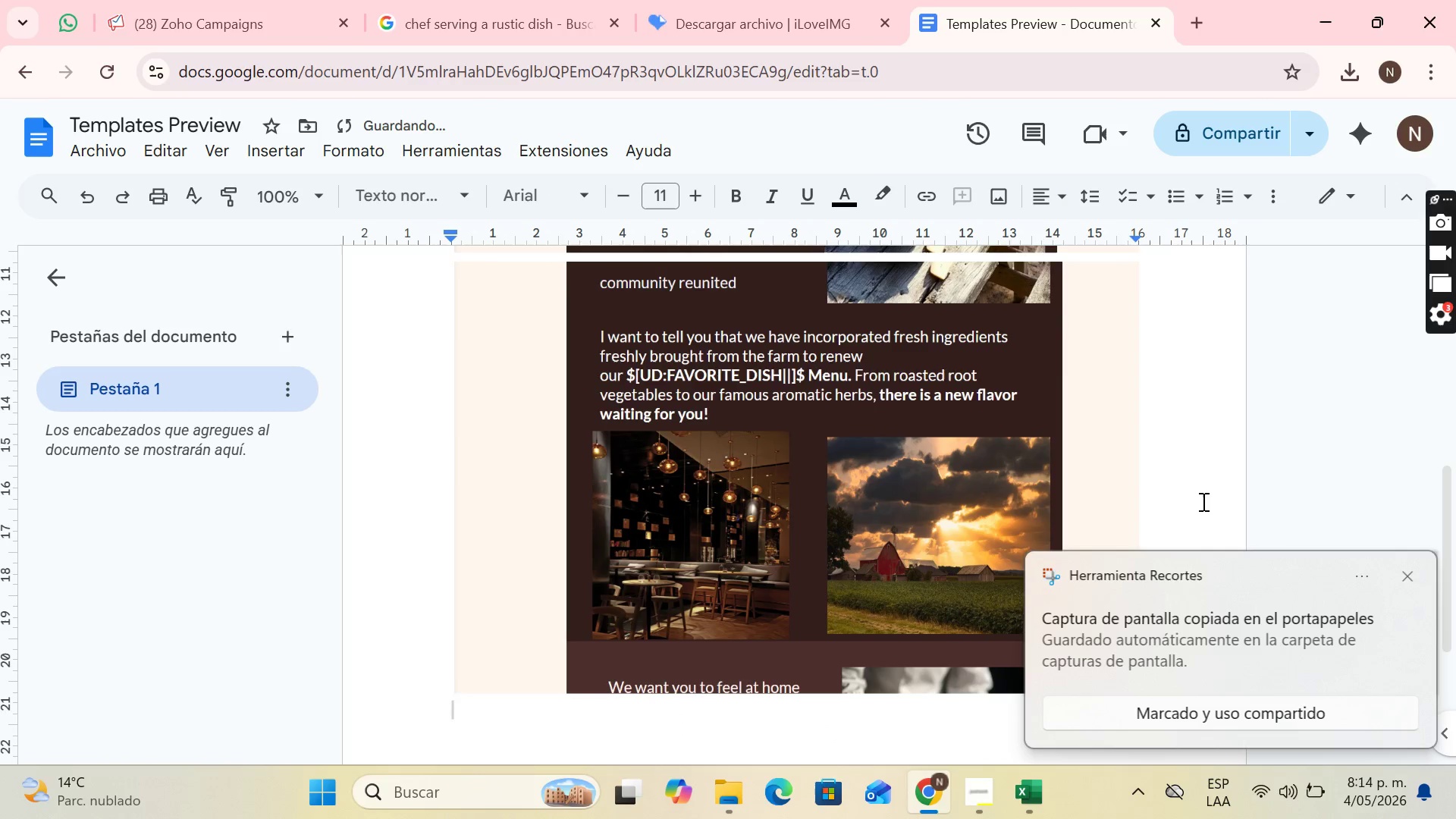 
key(Control+V)
 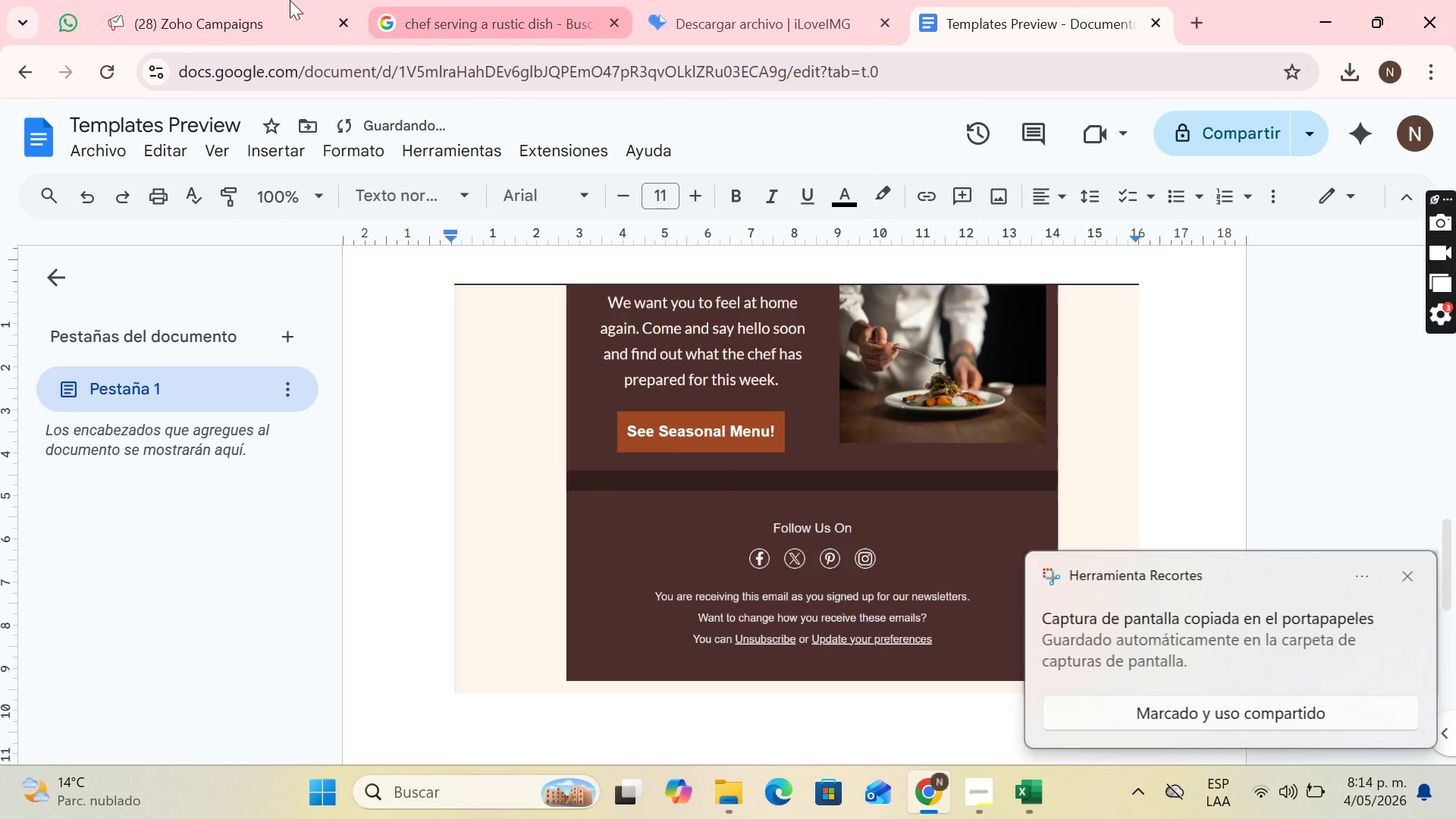 
left_click([212, 0])
 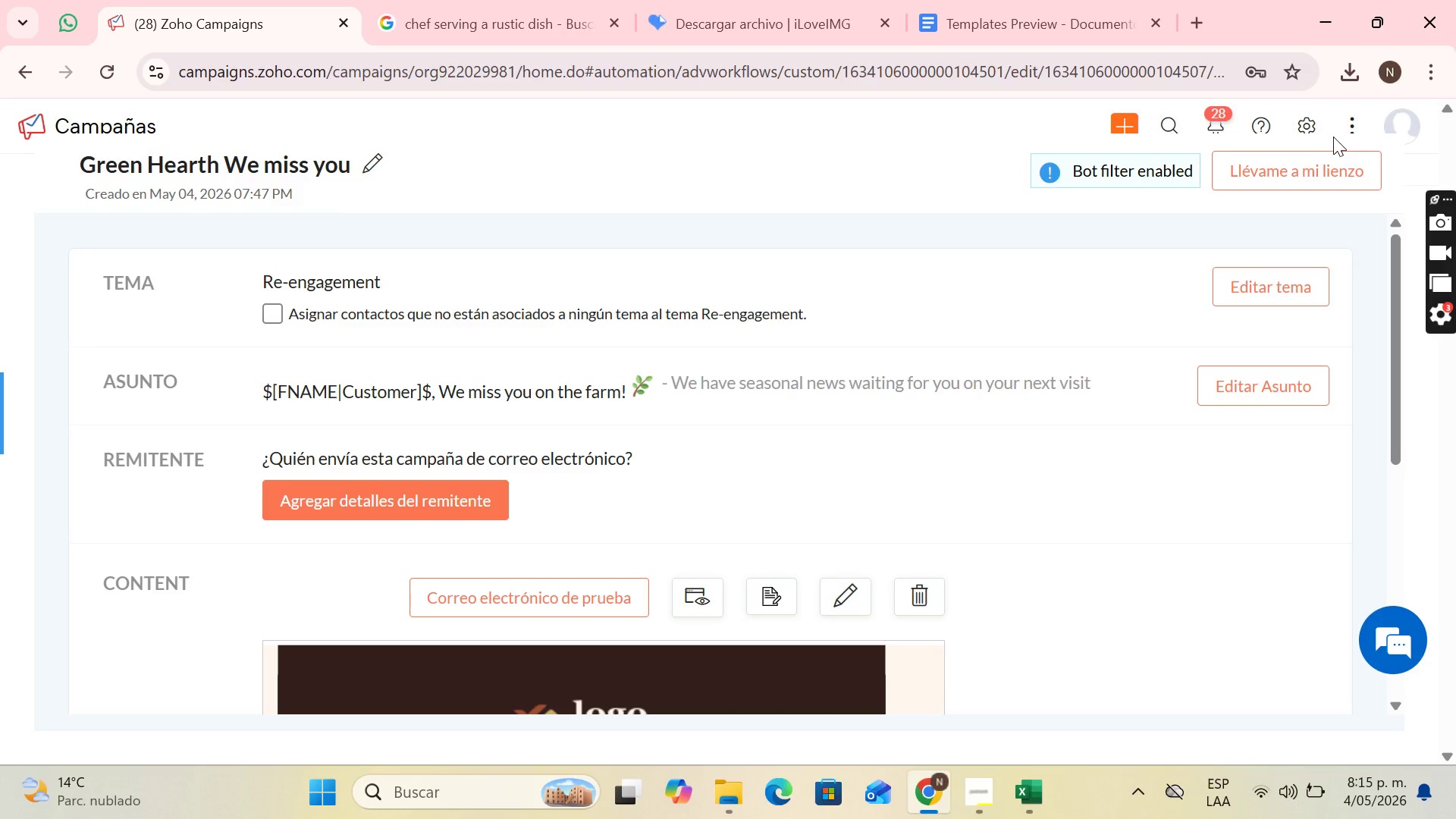 
wait(20.86)
 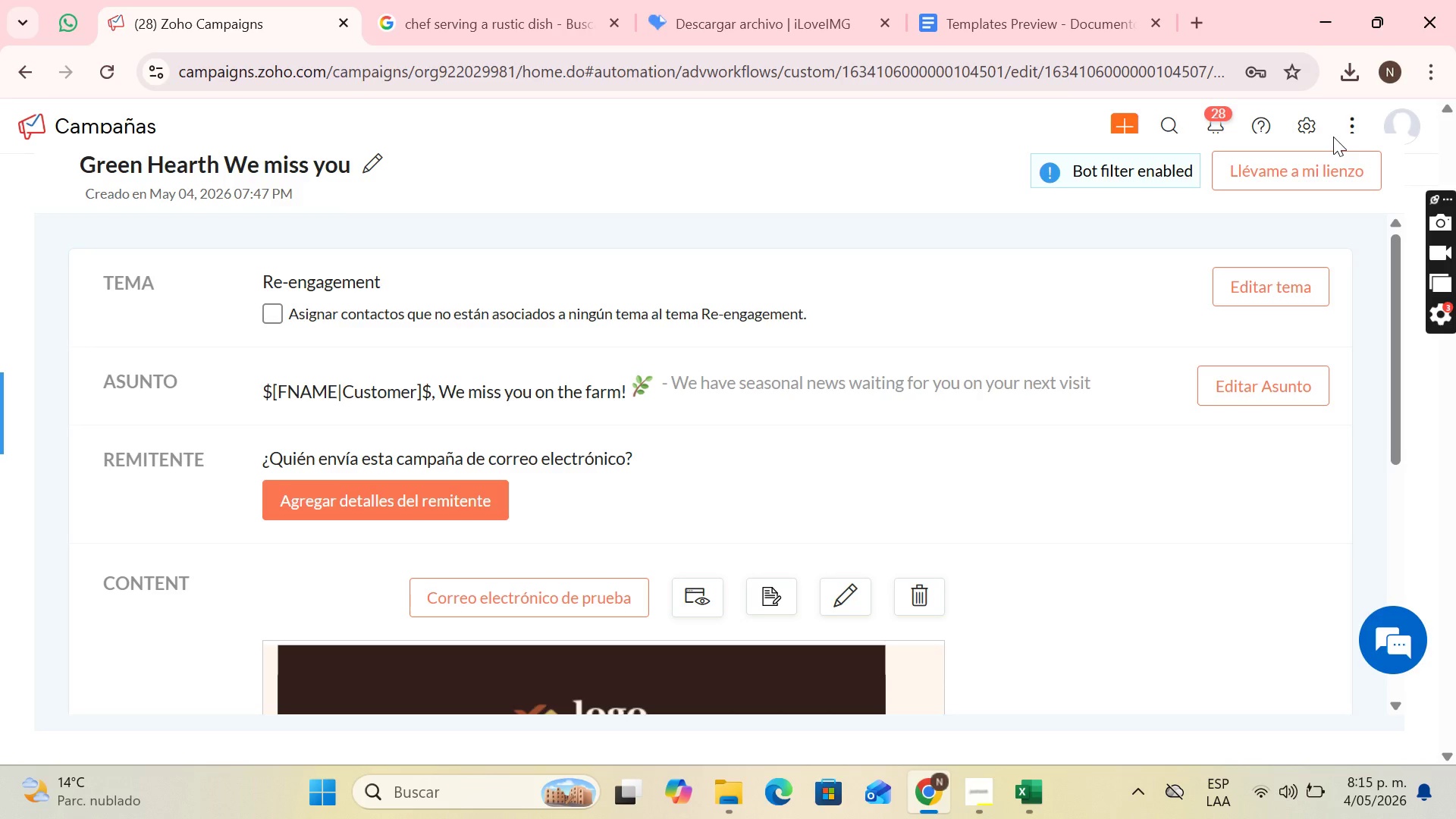 
scroll: coordinate [889, 281], scroll_direction: down, amount: 8.0
 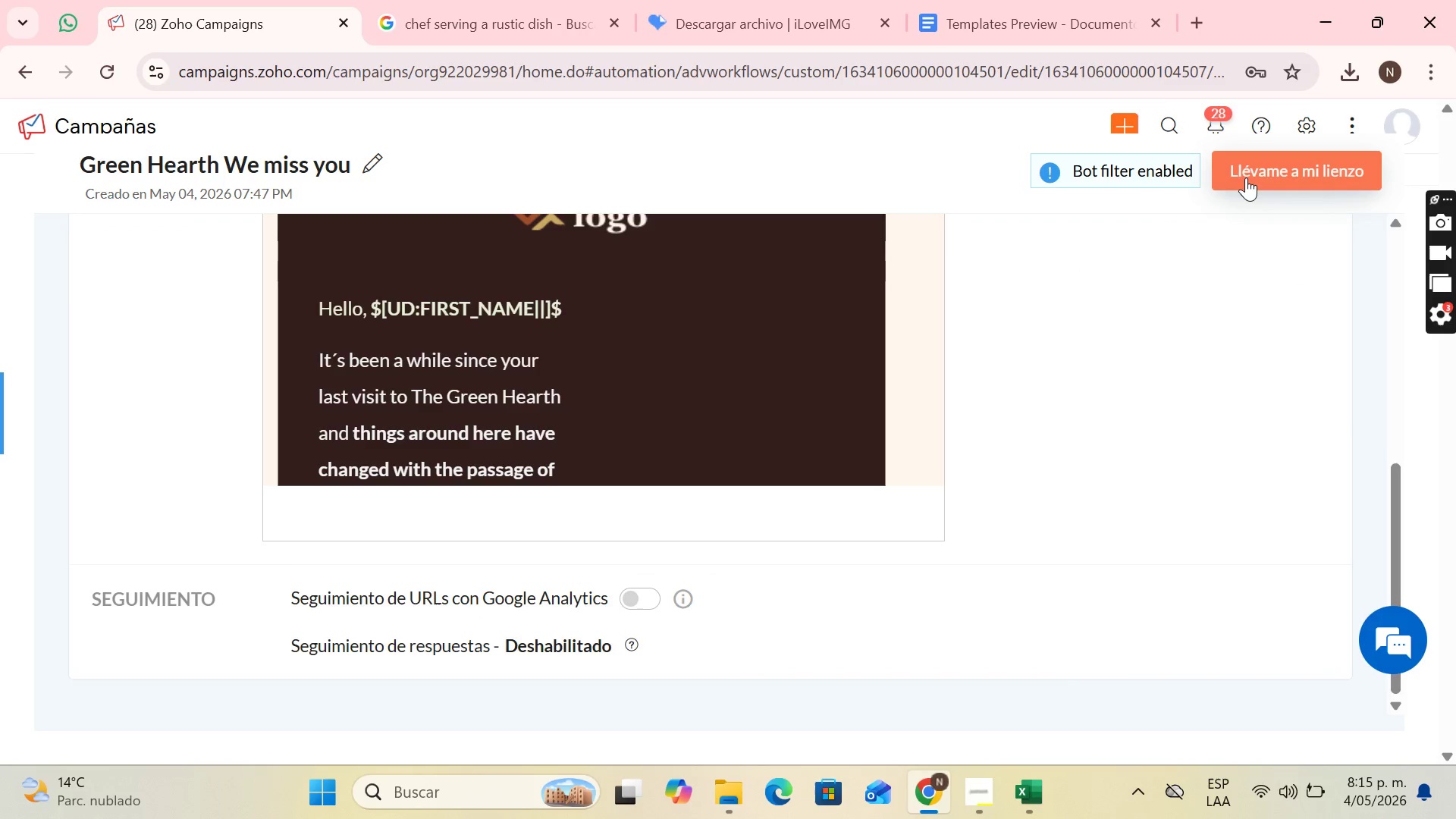 
left_click([1245, 177])
 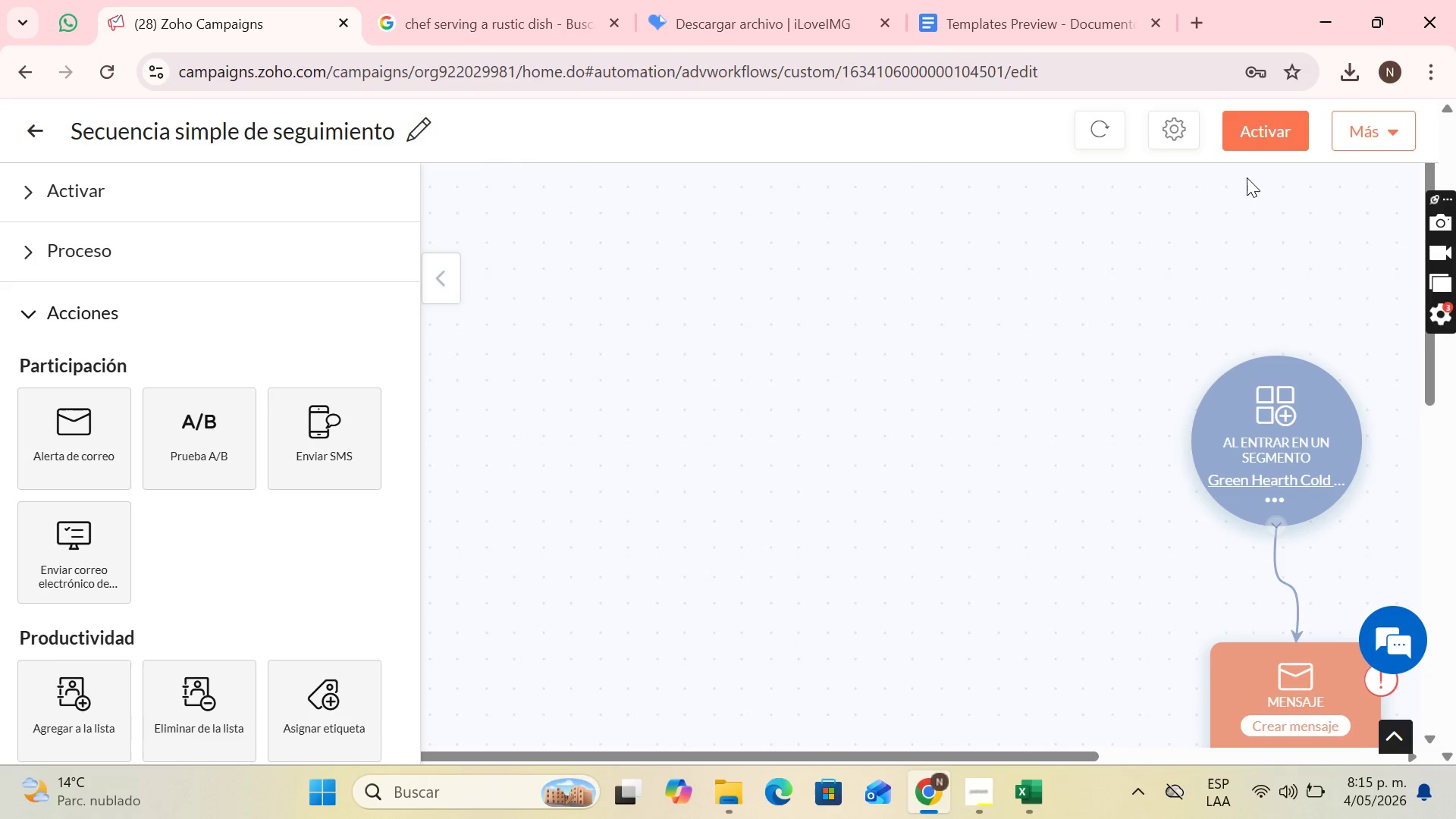 
scroll: coordinate [1101, 375], scroll_direction: down, amount: 4.0
 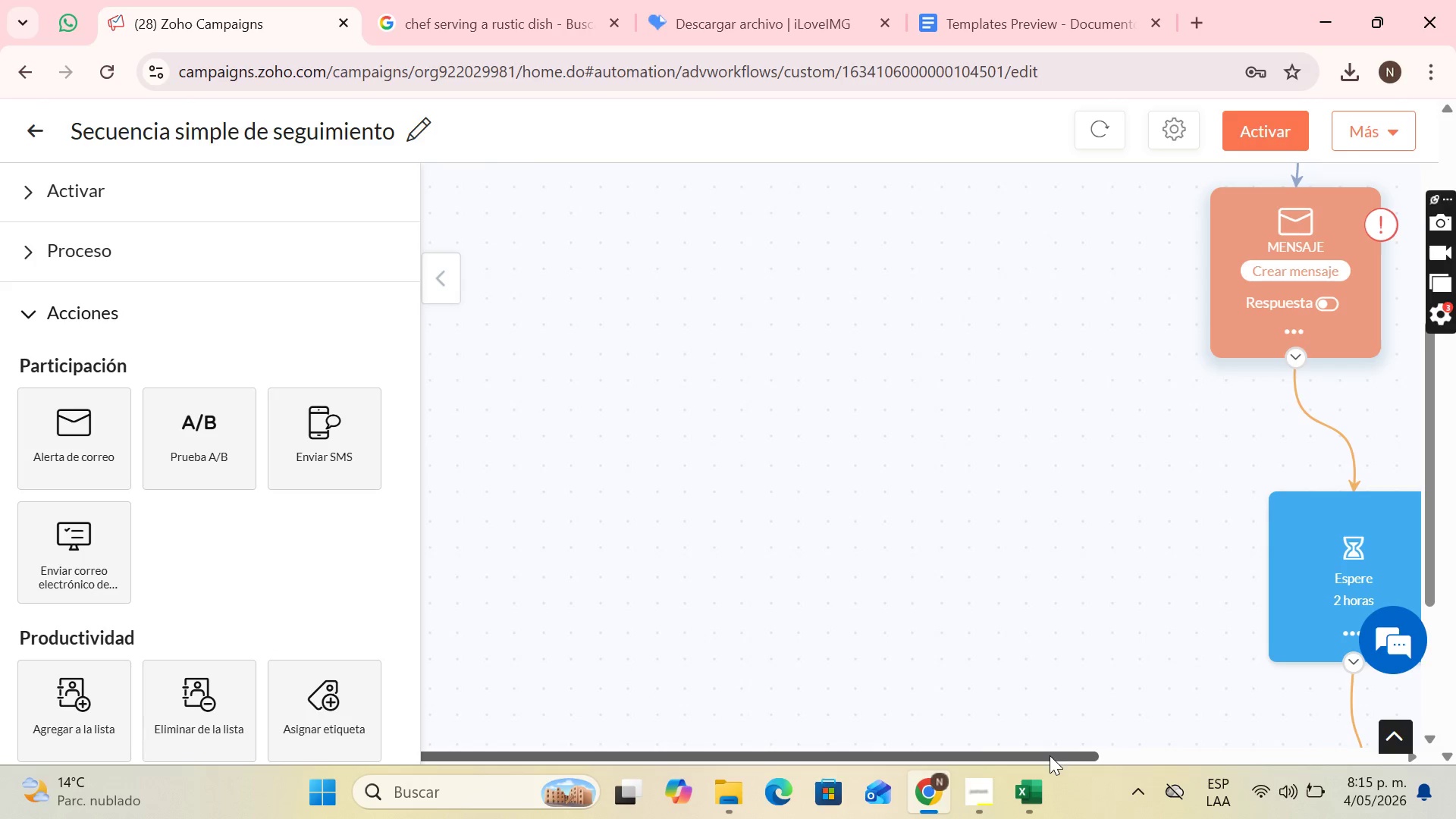 
left_click_drag(start_coordinate=[1050, 755], to_coordinate=[1106, 756])
 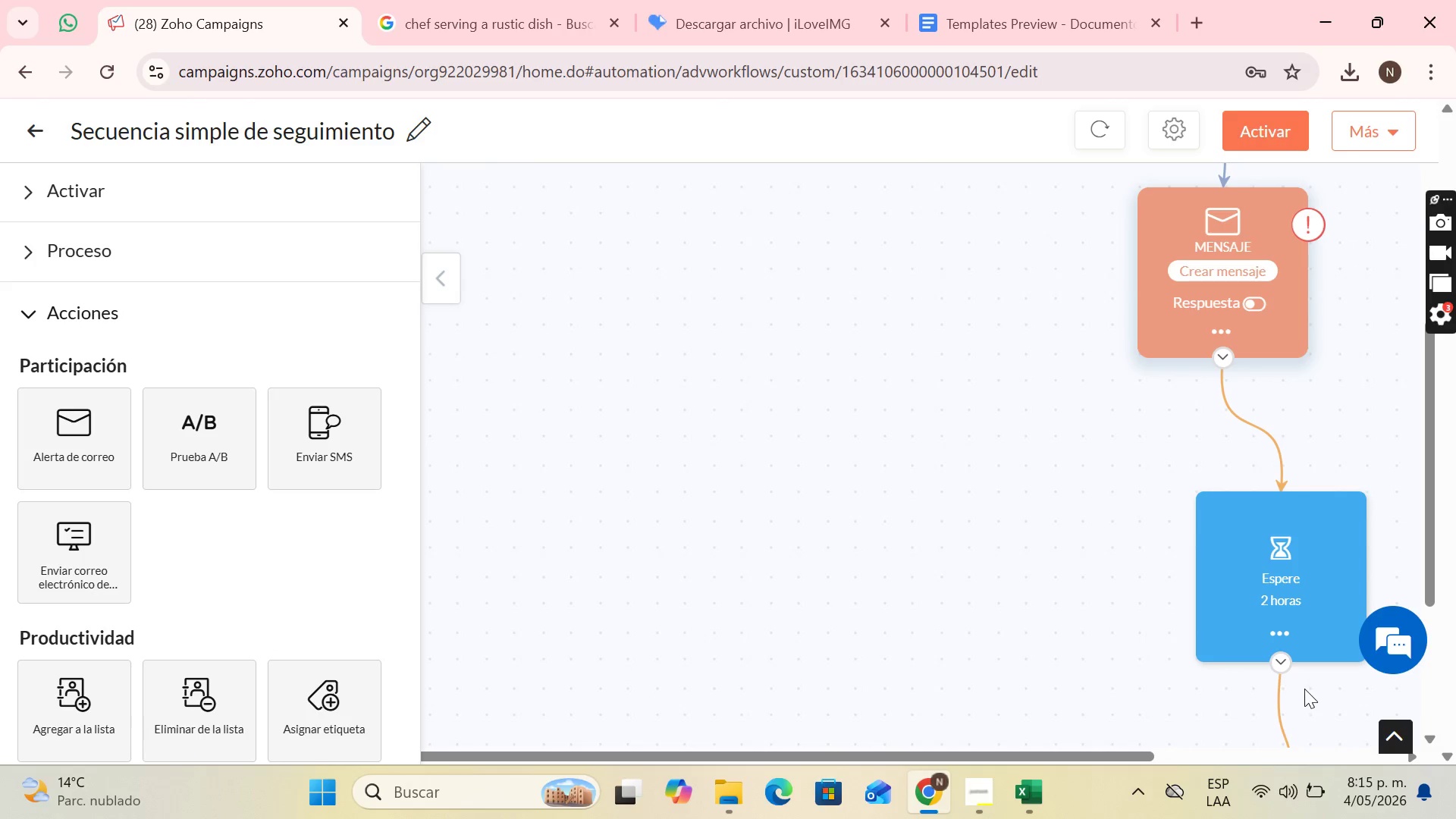 
scroll: coordinate [1285, 573], scroll_direction: up, amount: 3.0
 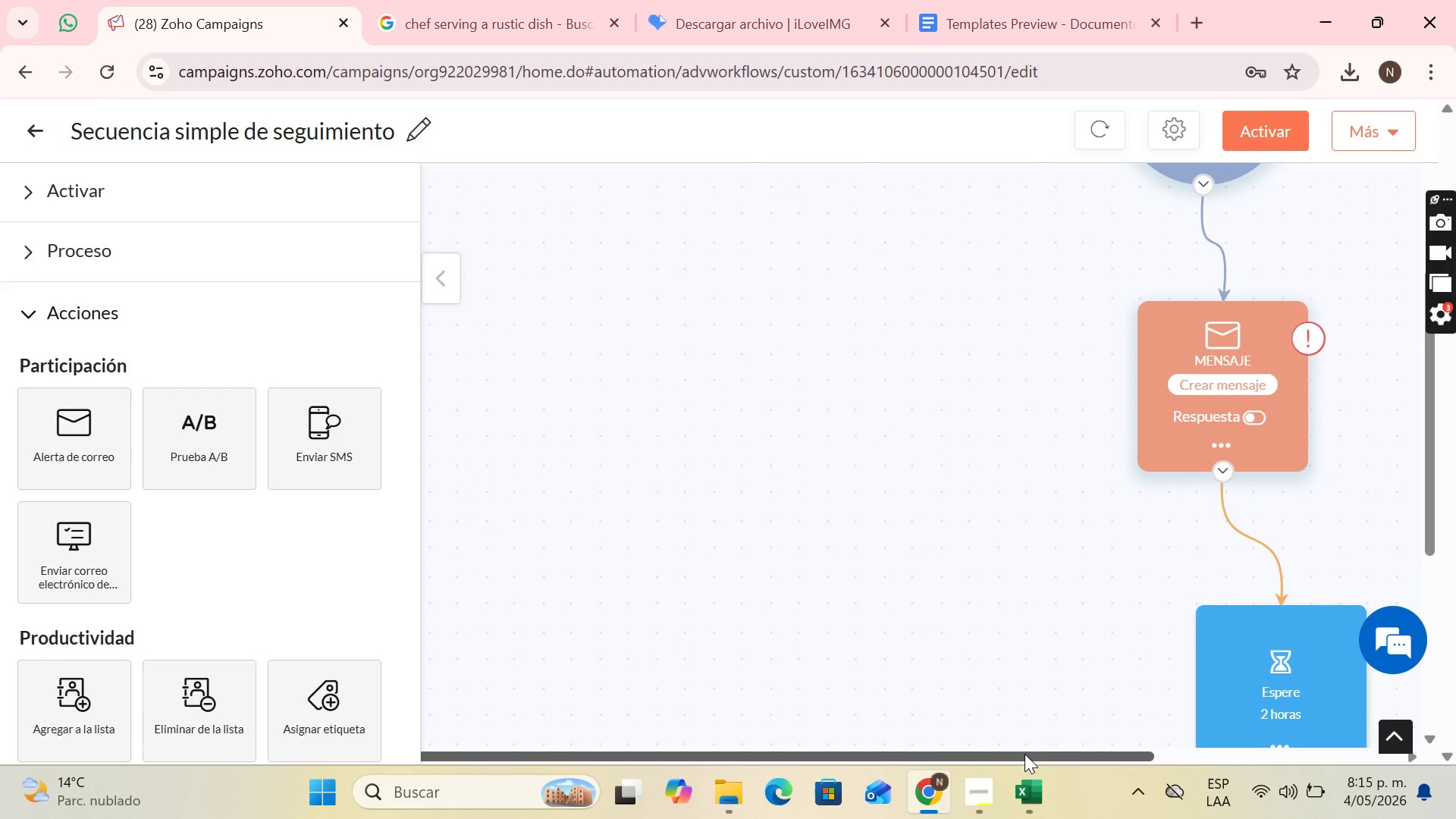 
left_click_drag(start_coordinate=[1025, 754], to_coordinate=[1065, 756])
 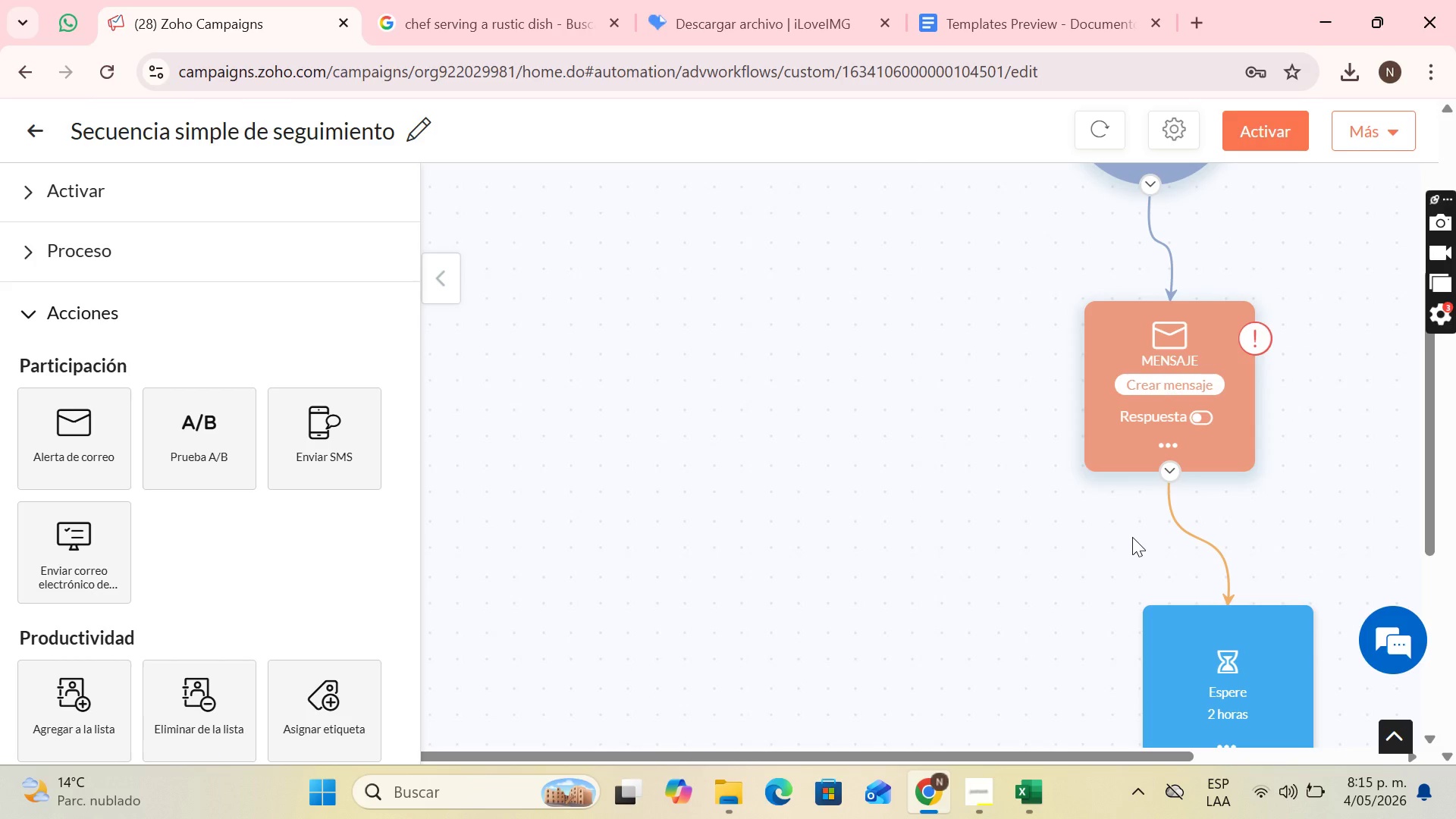 
mouse_move([1190, 500])
 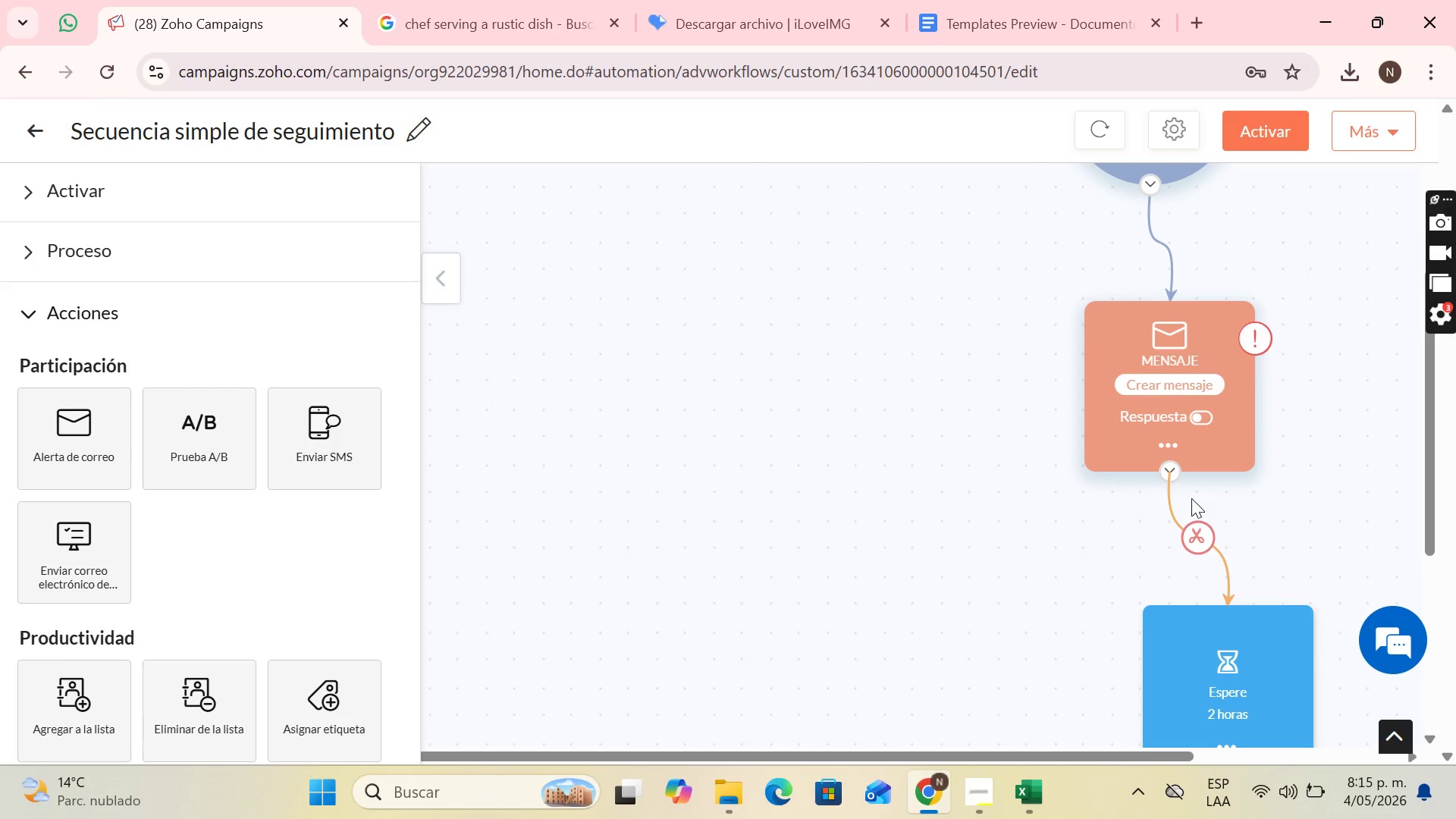 
wait(7.21)
 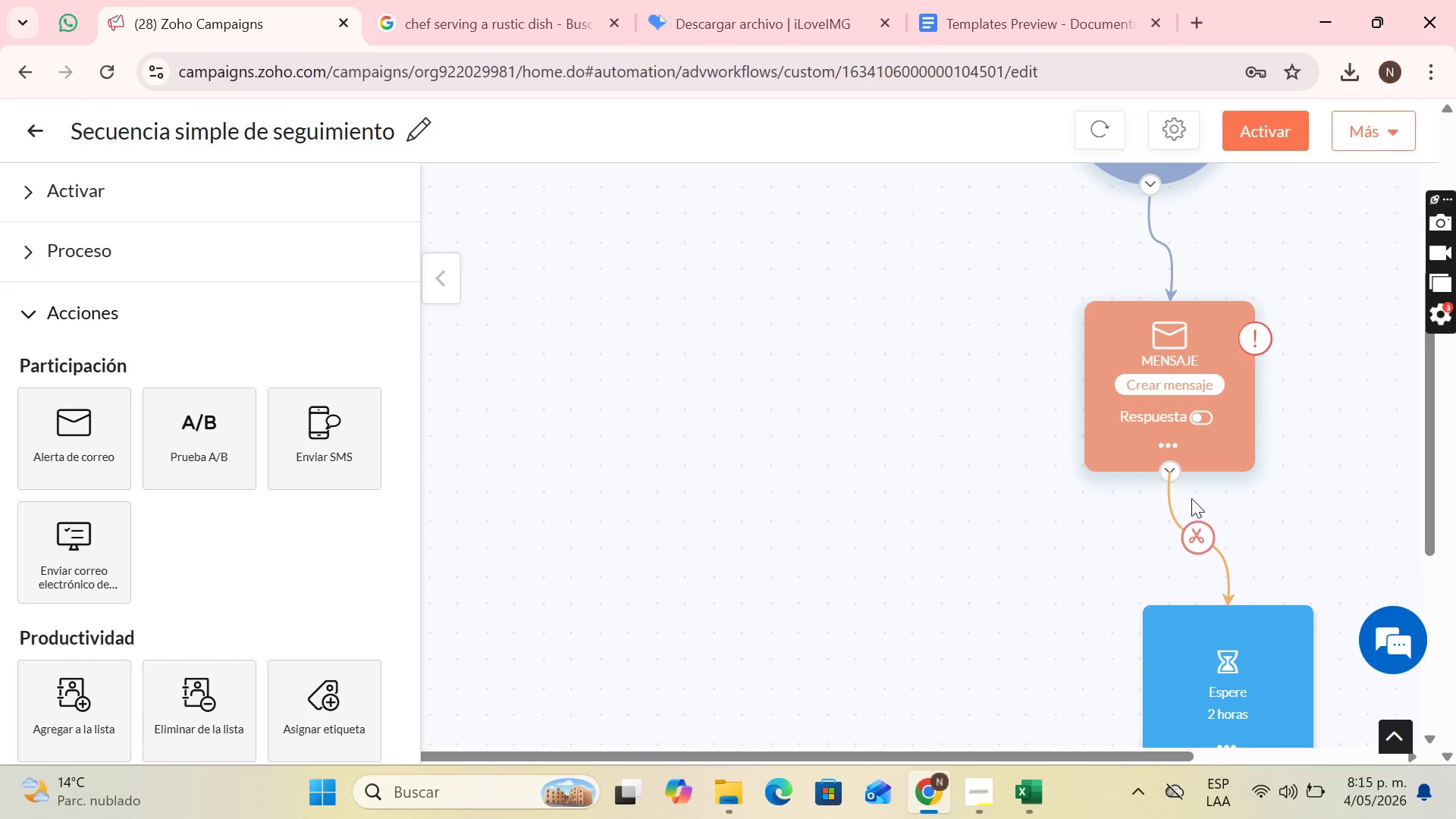 
left_click([1203, 411])
 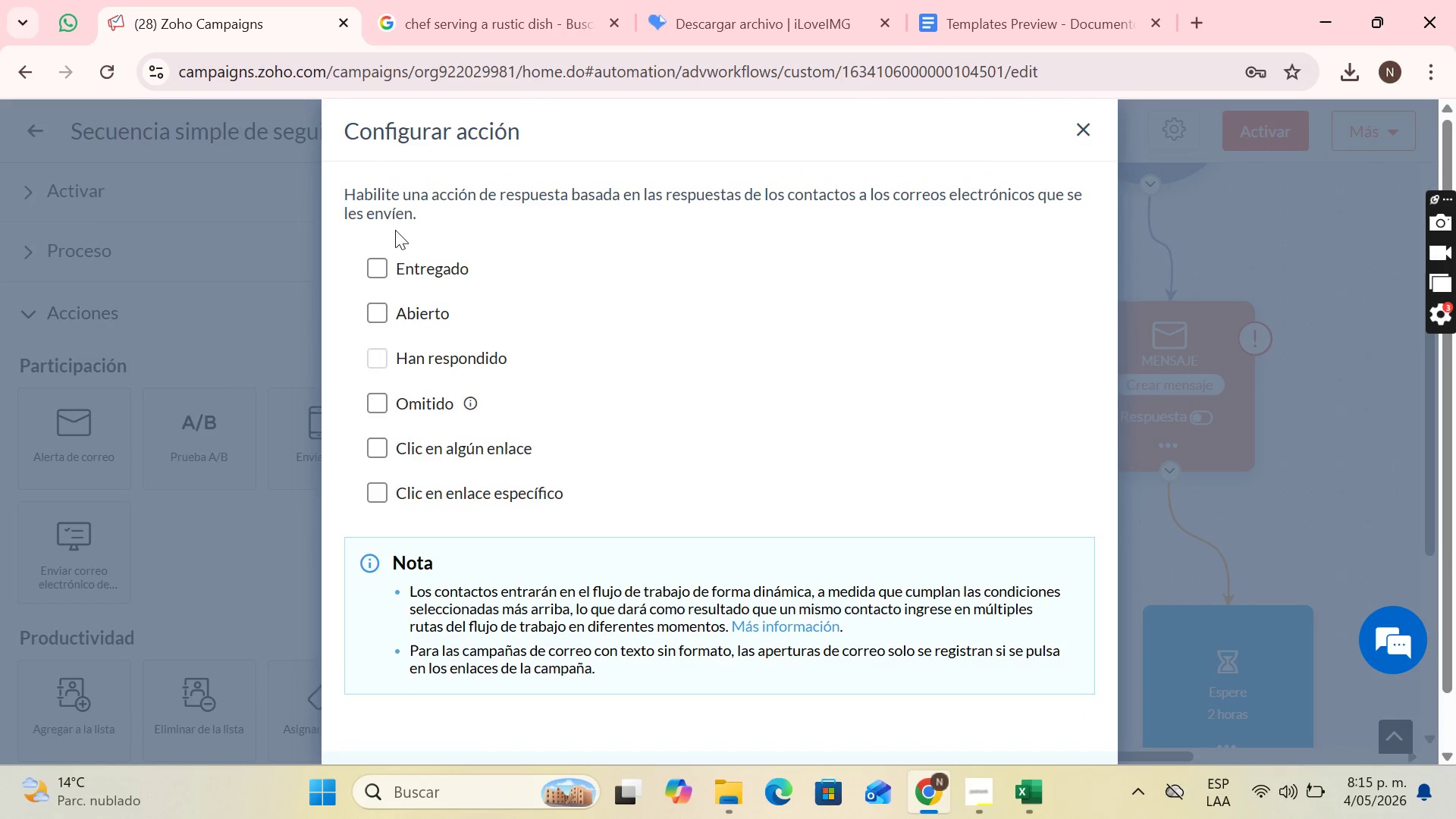 
wait(7.09)
 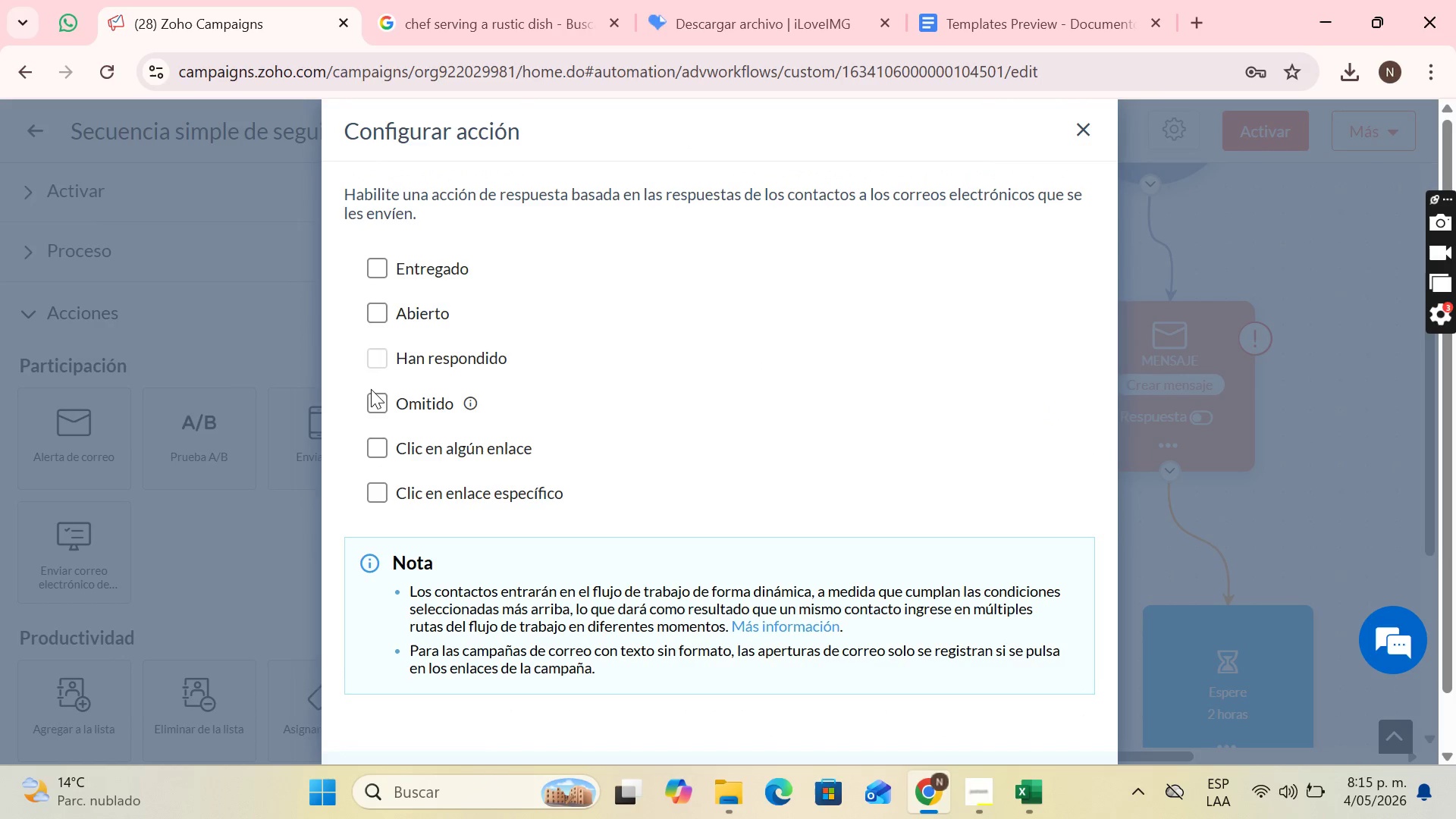 
left_click([382, 265])
 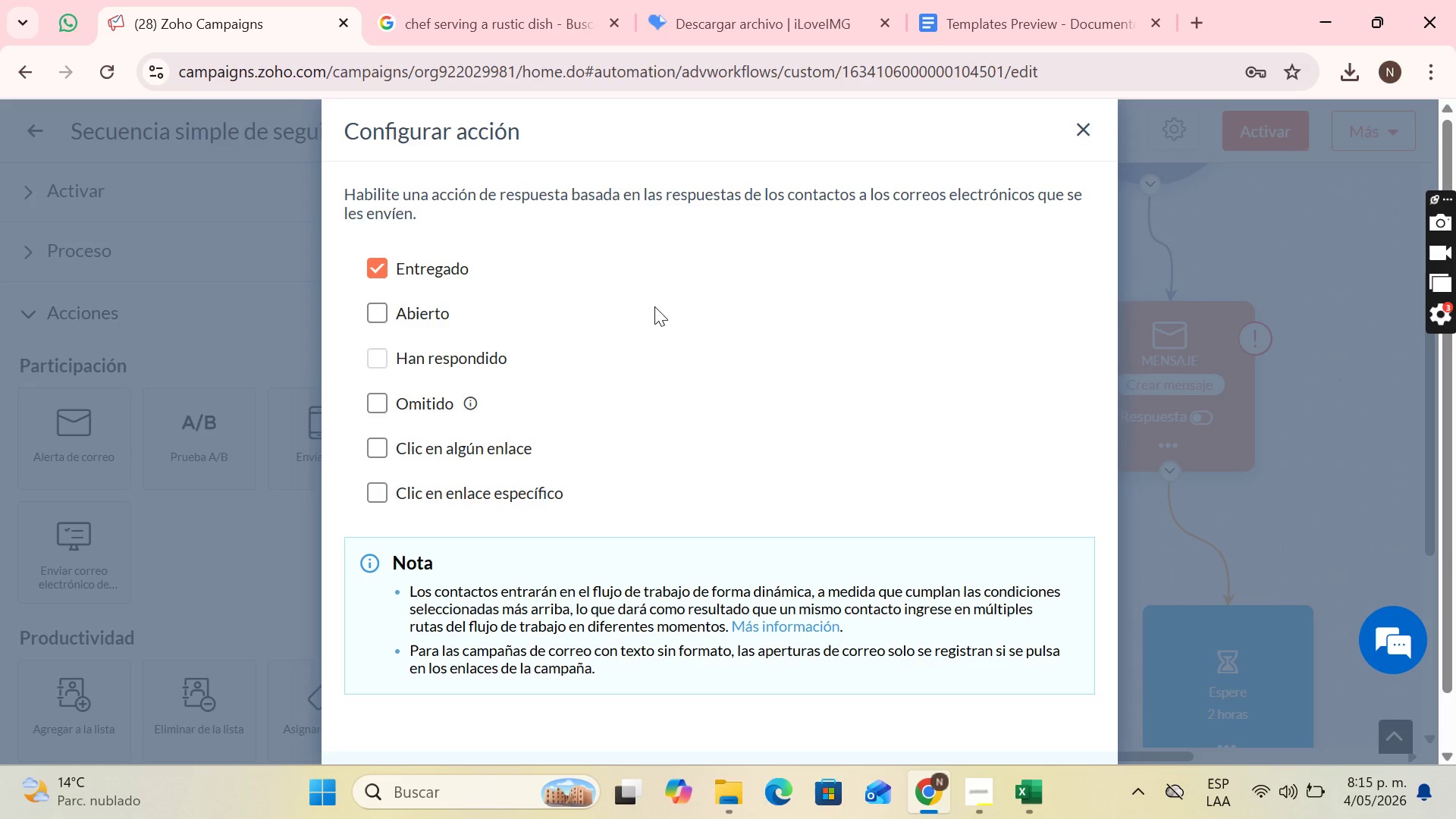 
wait(7.47)
 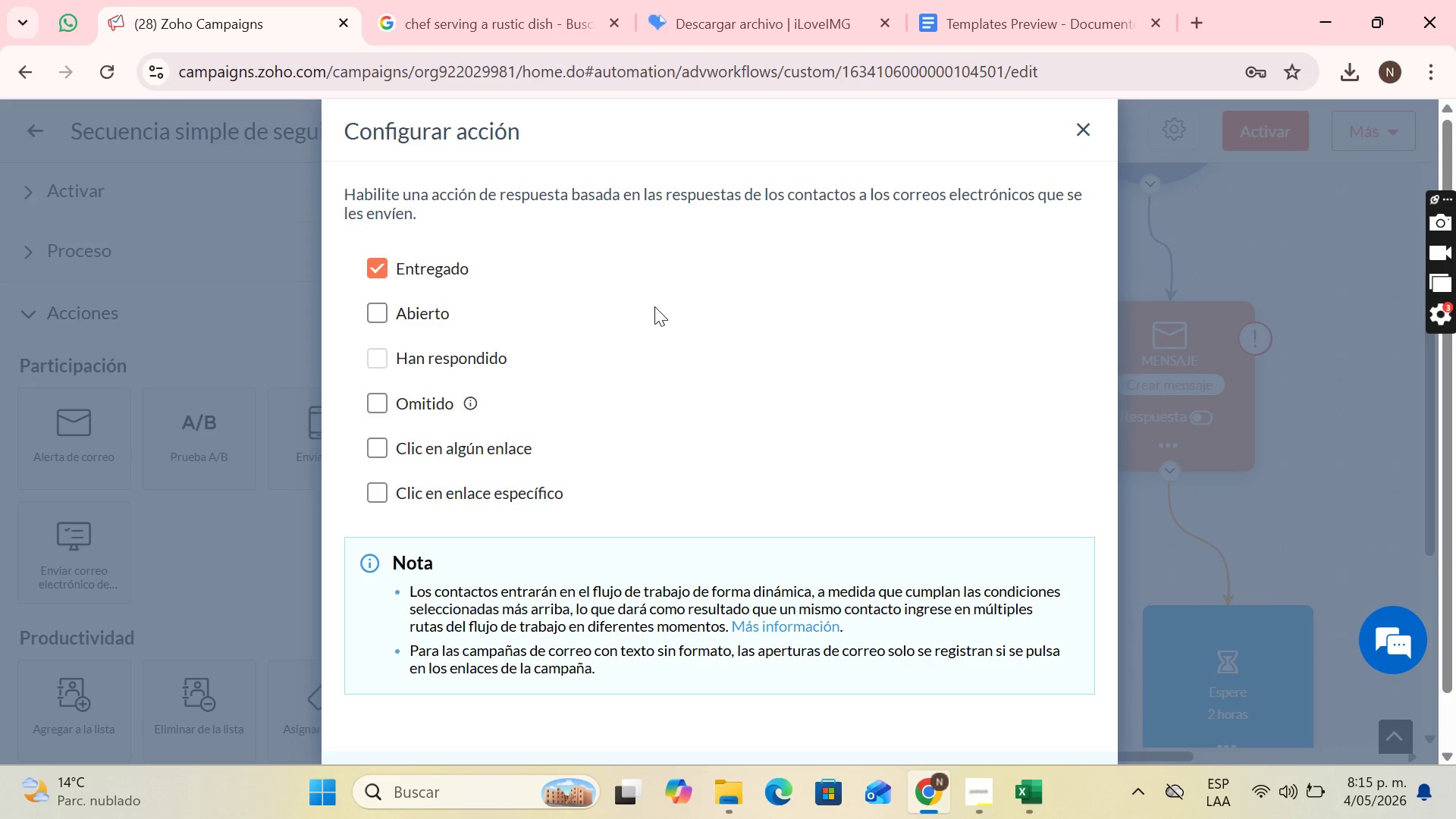 
scroll: coordinate [623, 449], scroll_direction: down, amount: 1.0
 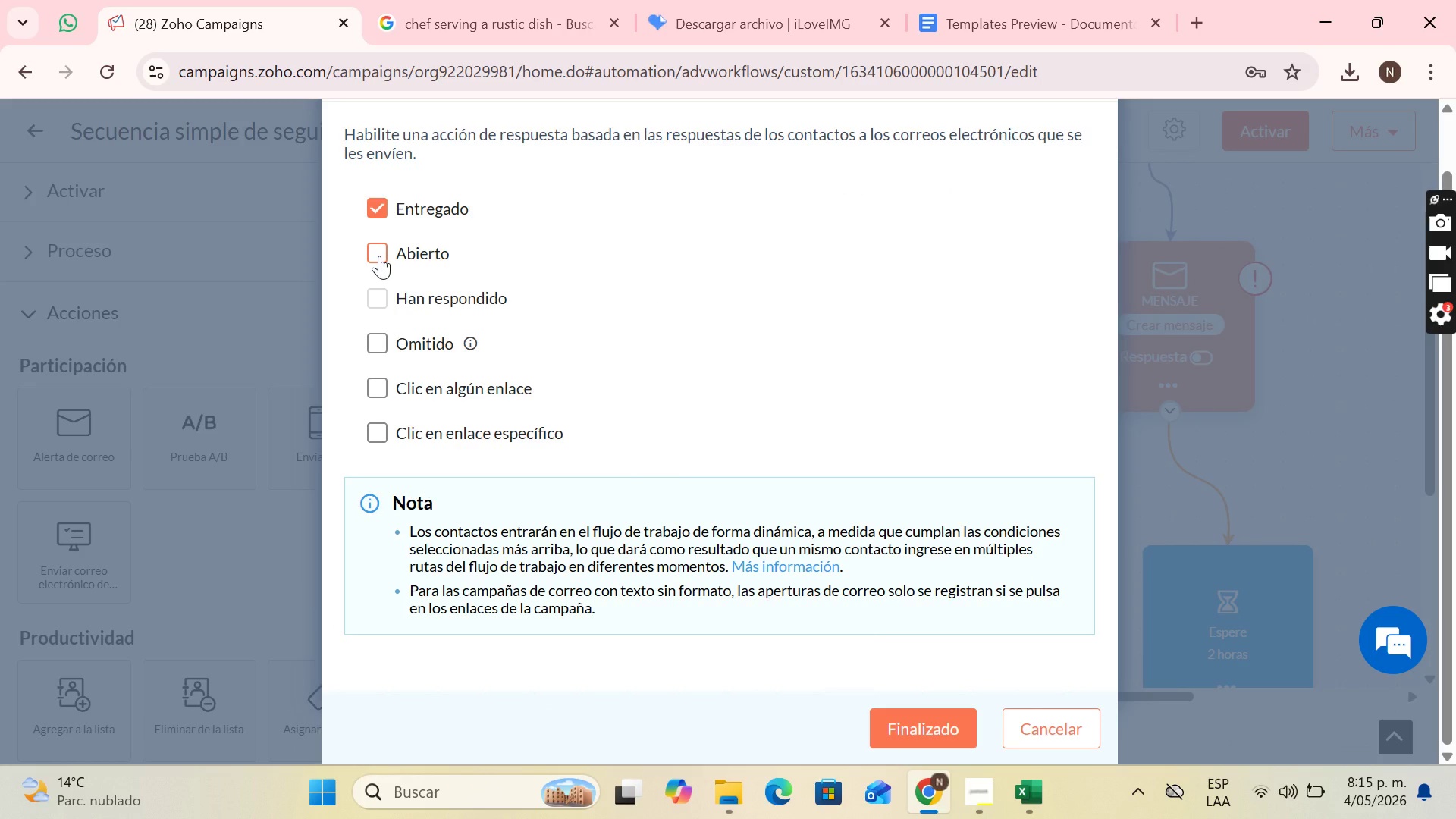 
left_click([379, 256])
 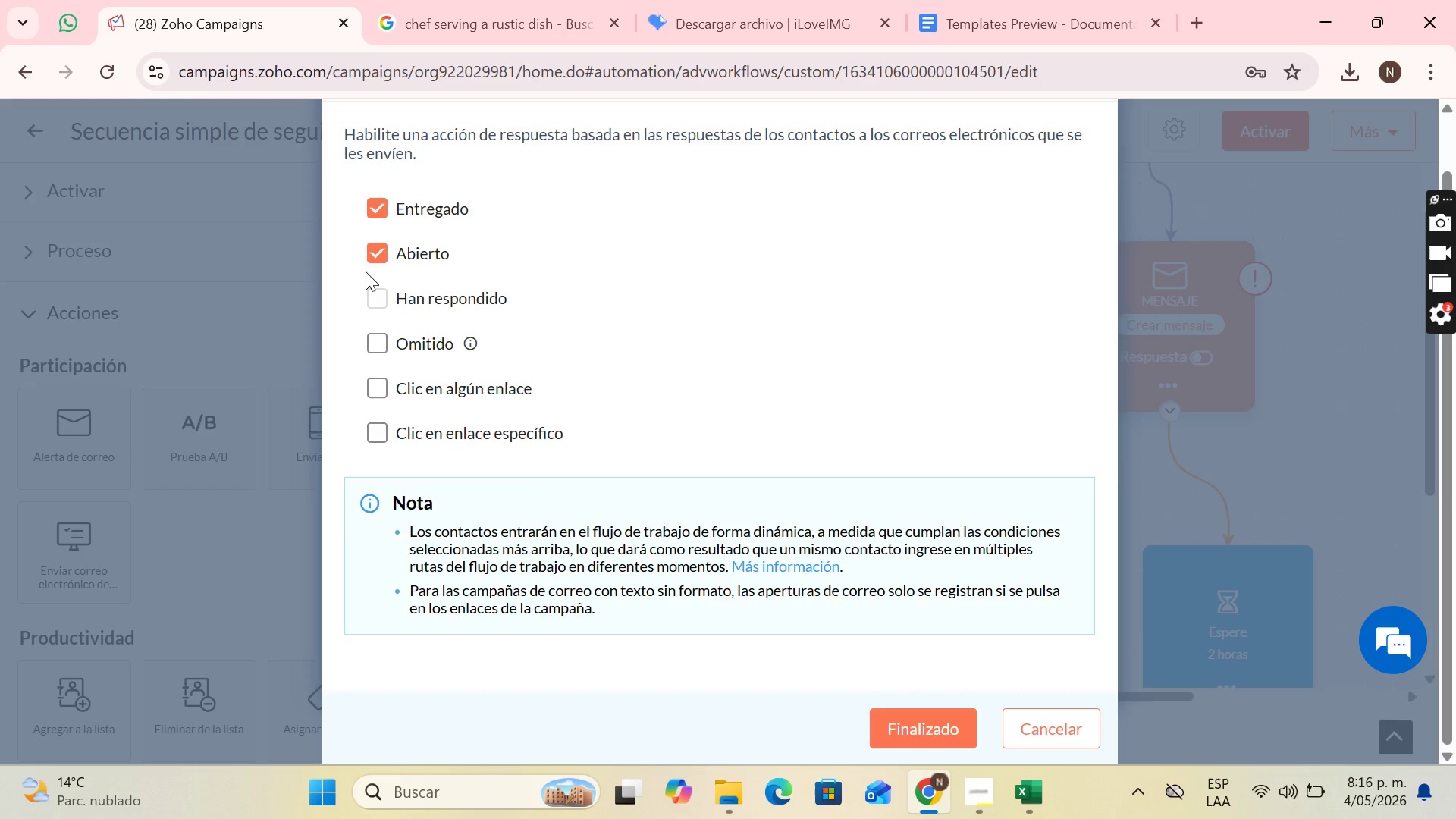 
wait(9.19)
 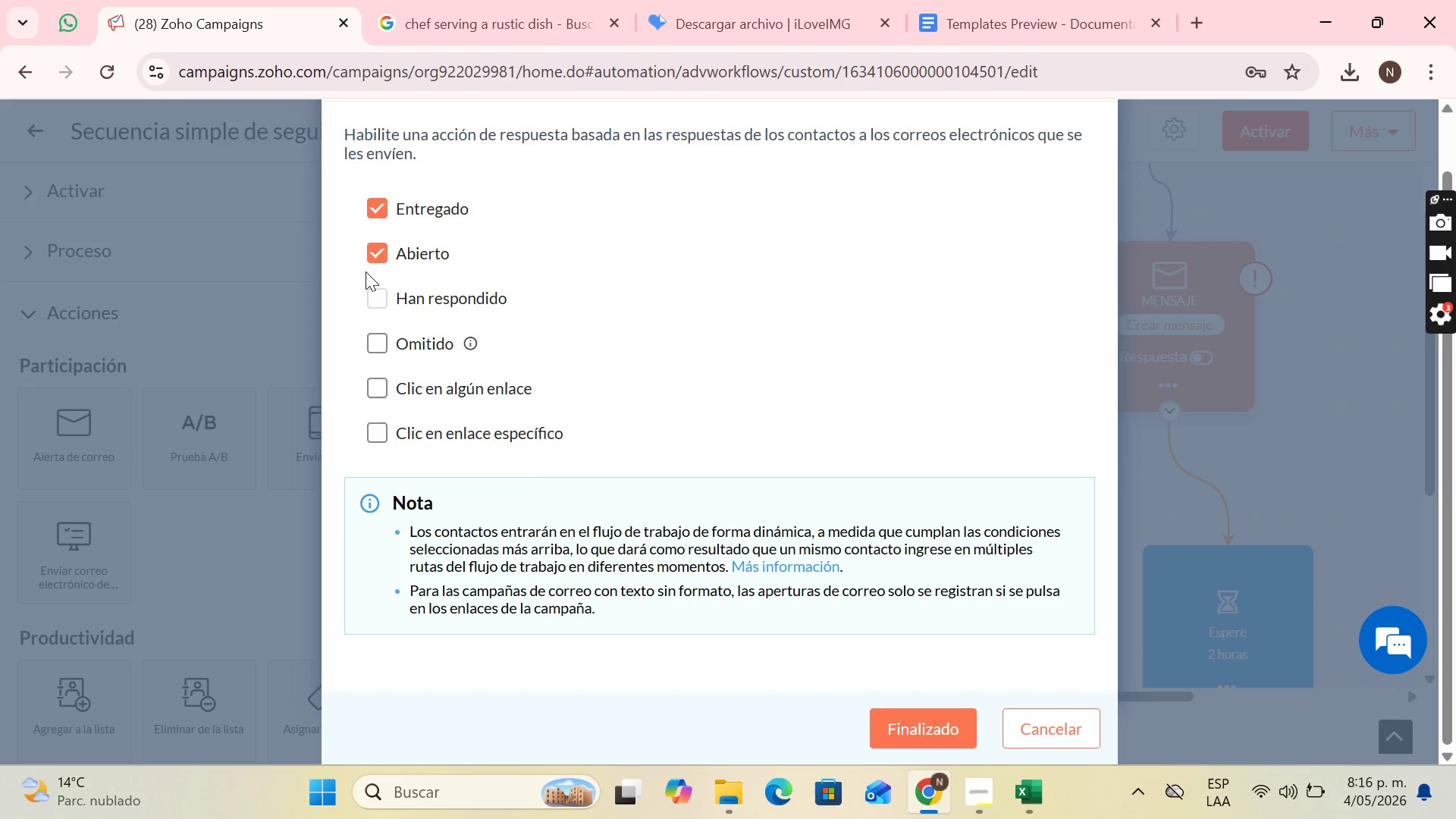 
mouse_move([484, 333])
 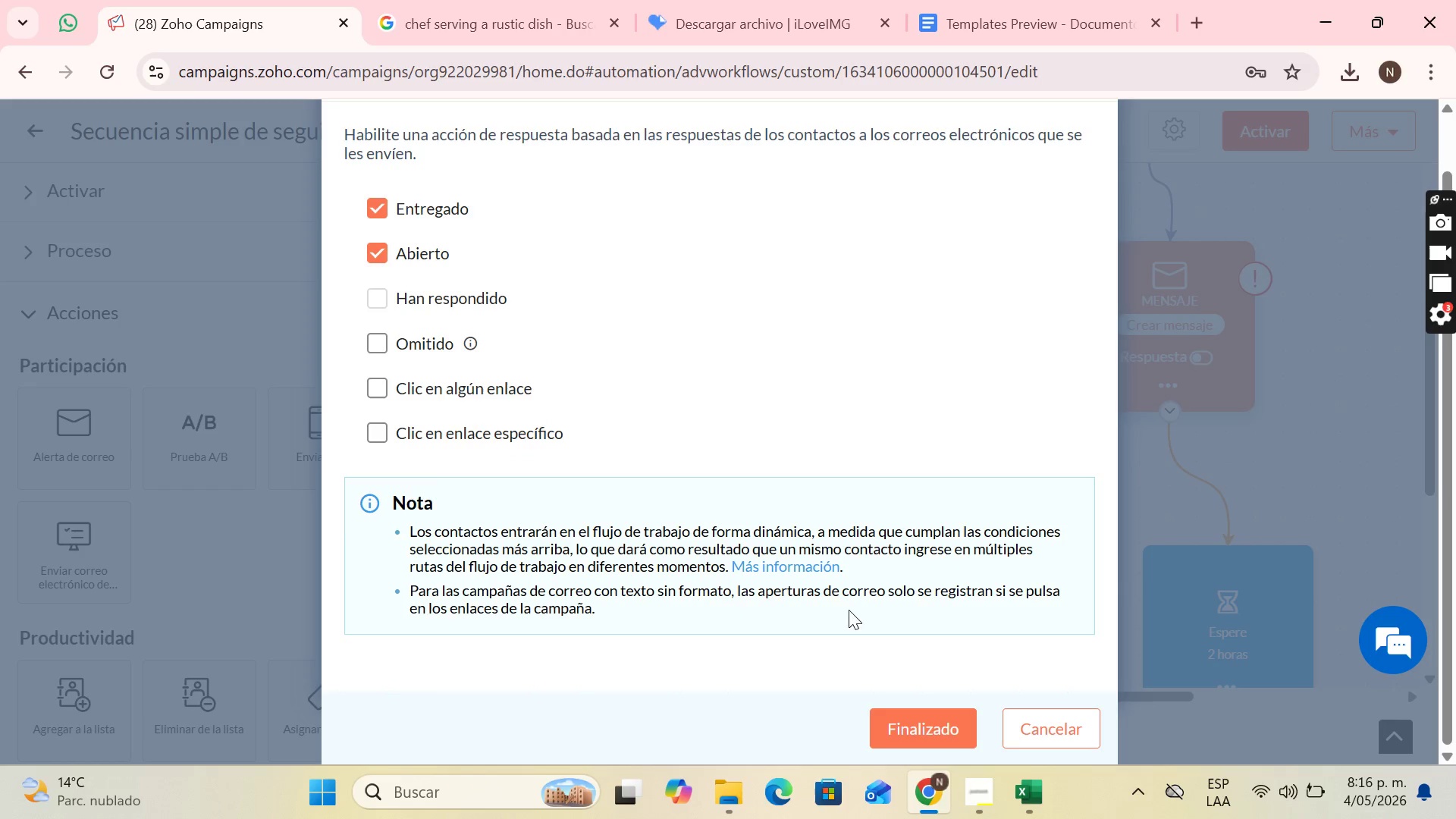 
left_click([892, 722])
 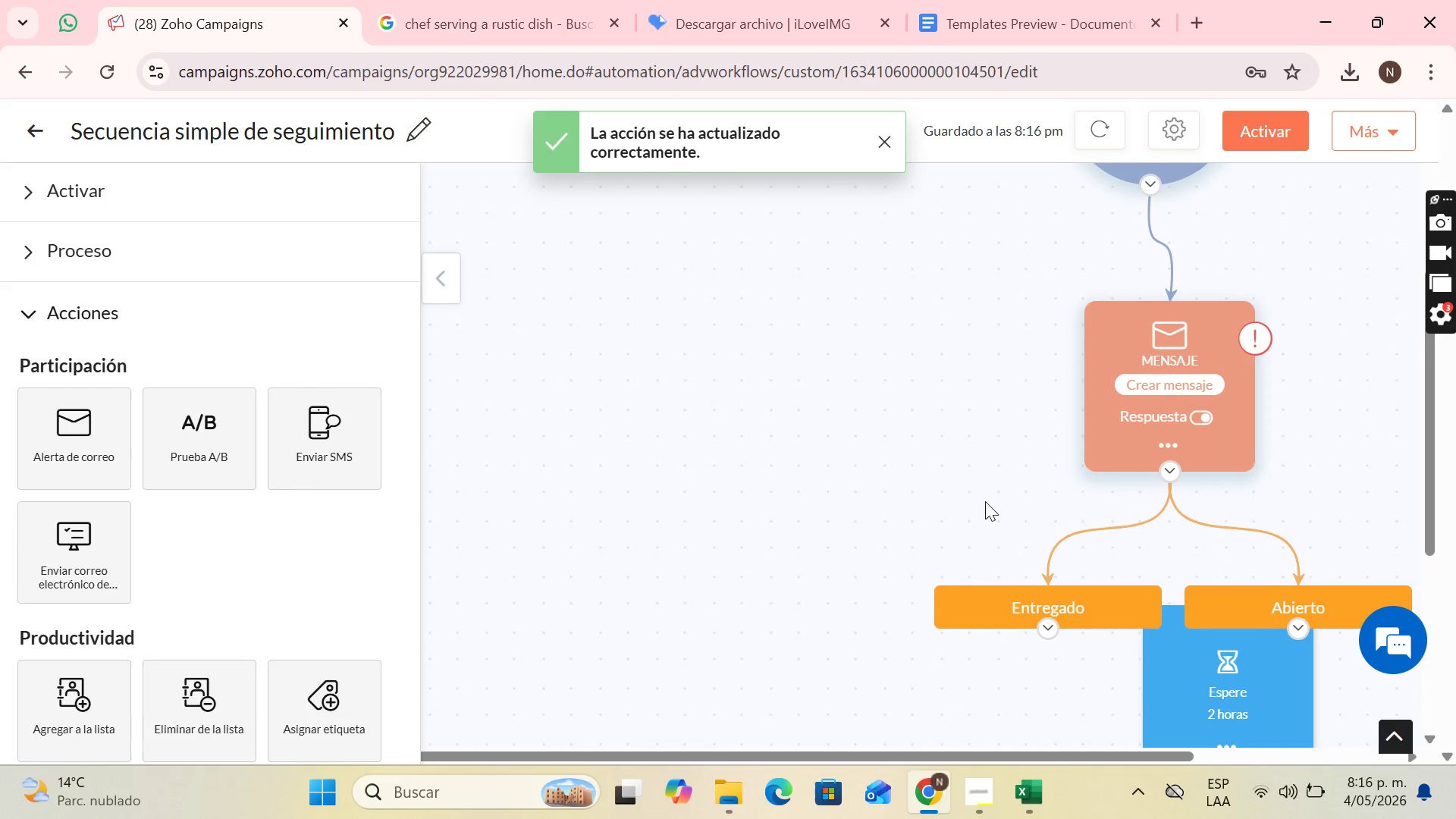 
scroll: coordinate [996, 500], scroll_direction: down, amount: 4.0
 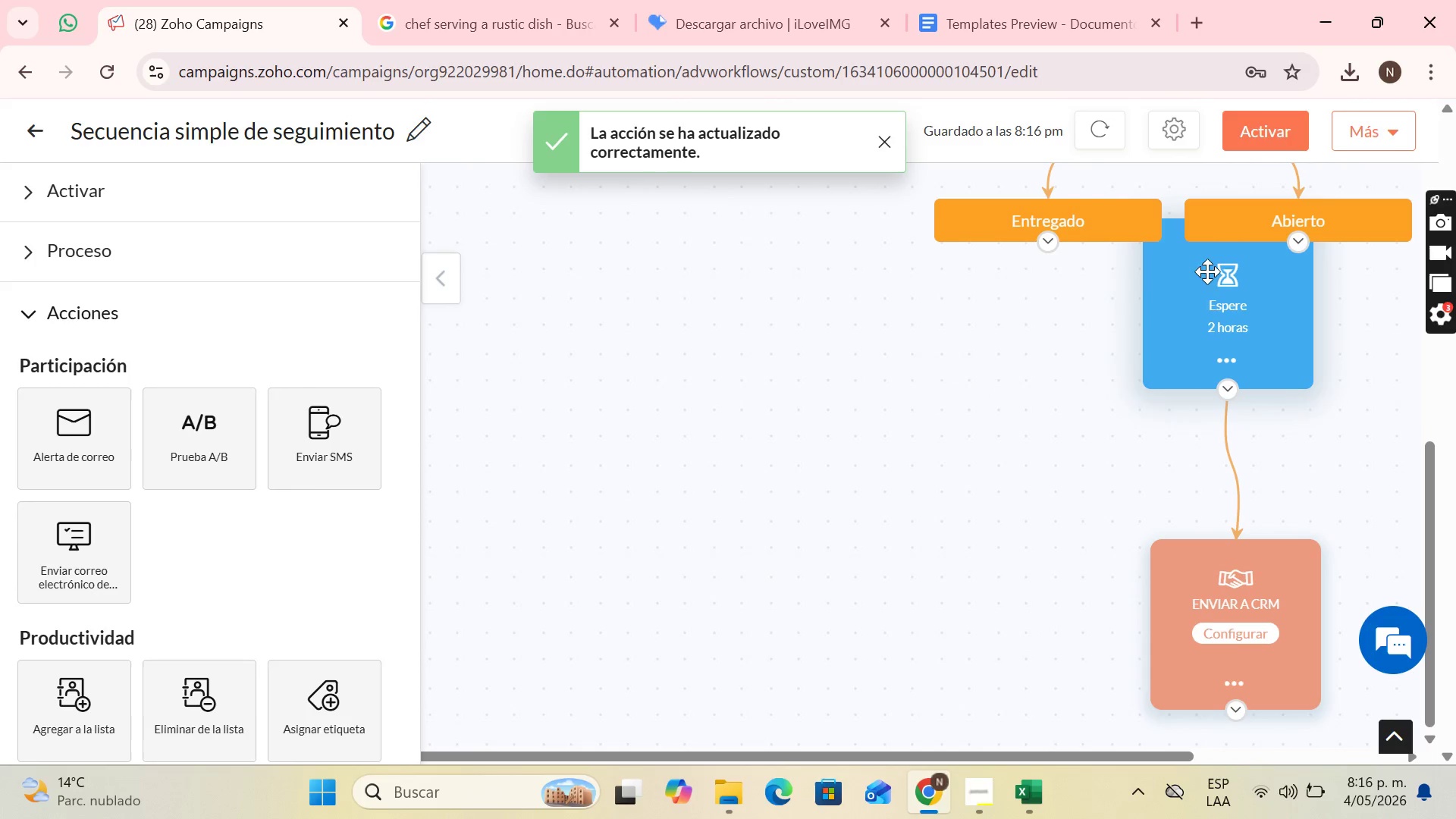 
left_click_drag(start_coordinate=[1207, 297], to_coordinate=[956, 385])
 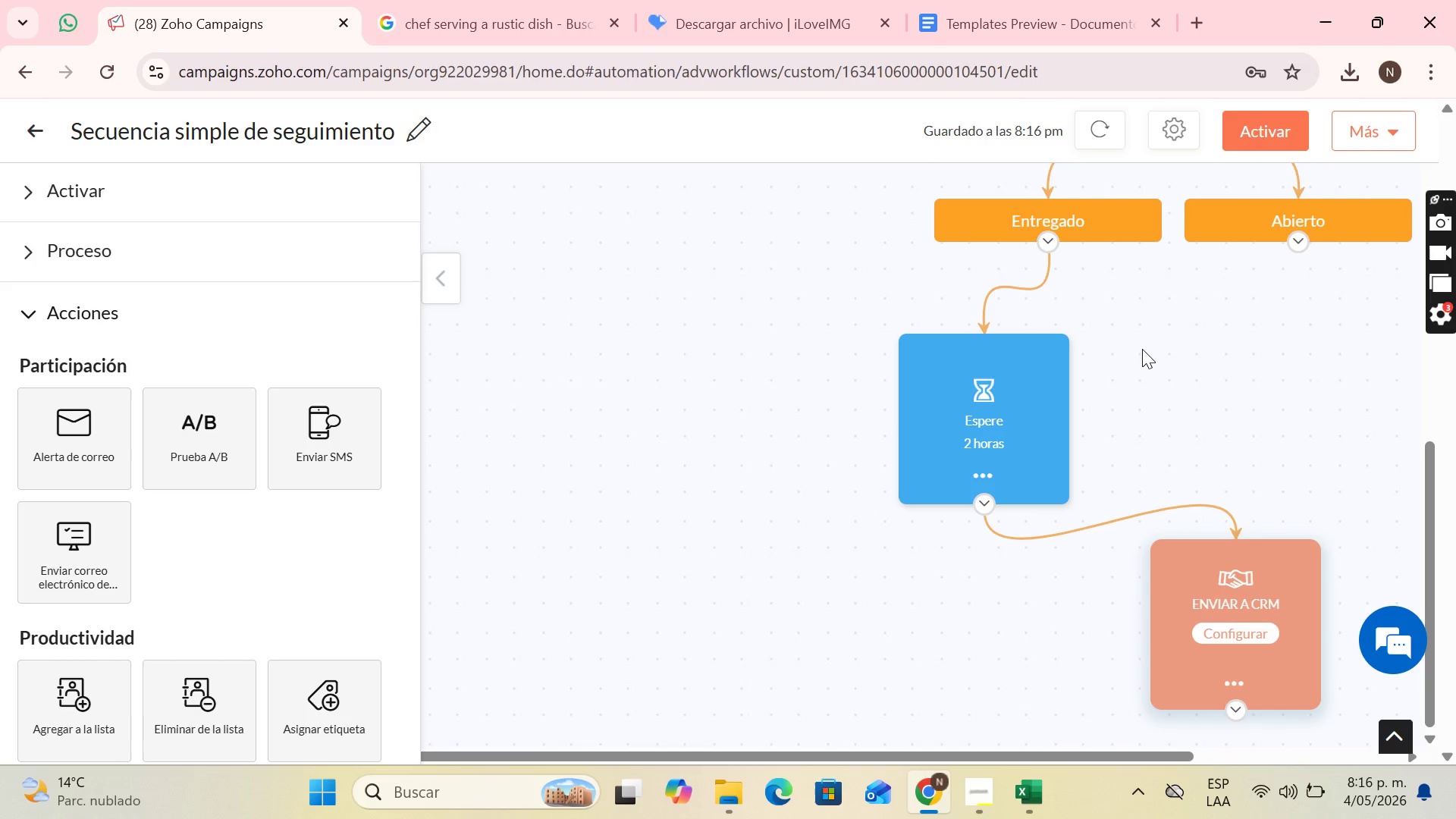 
wait(7.56)
 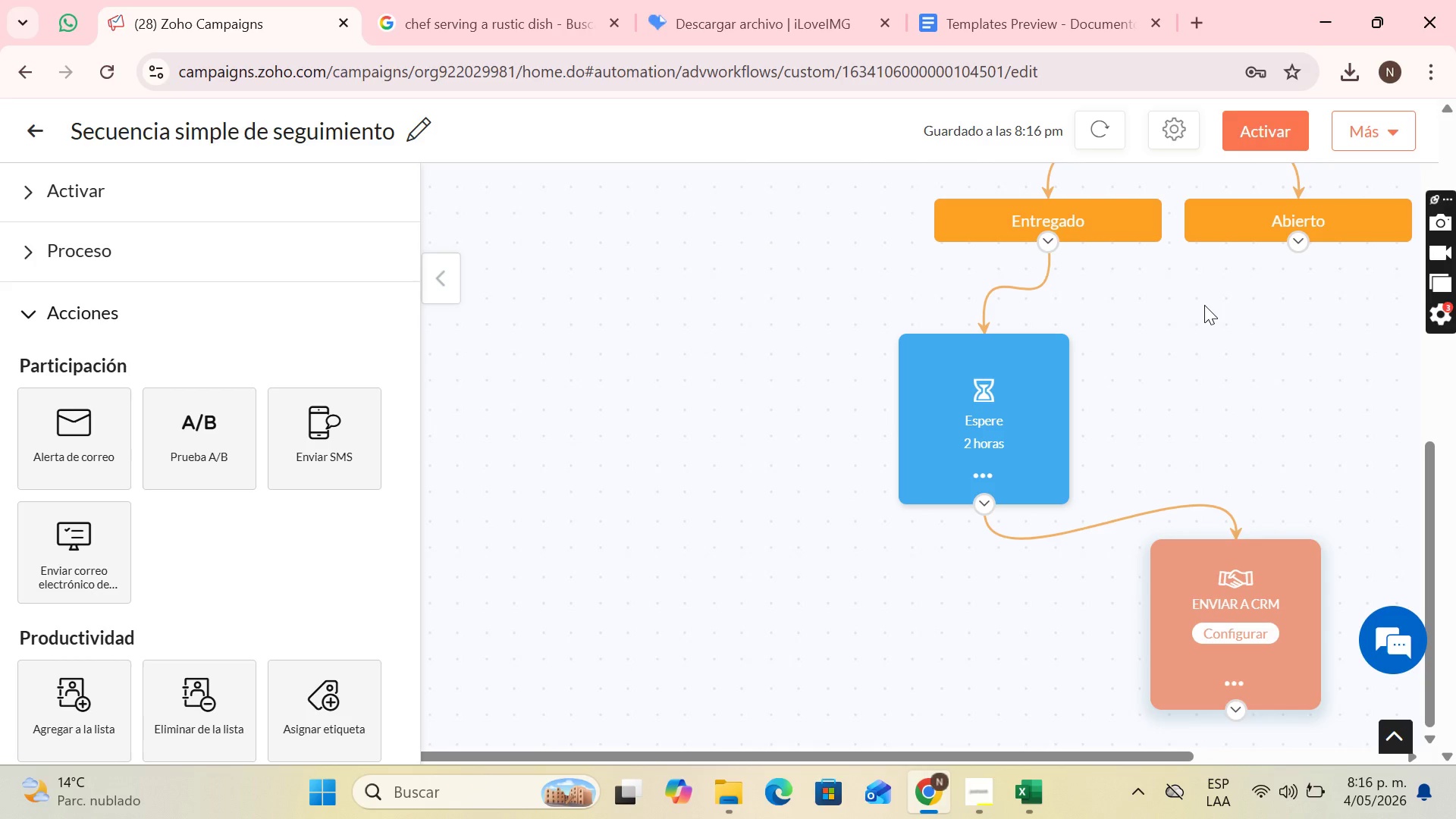 
left_click([998, 444])
 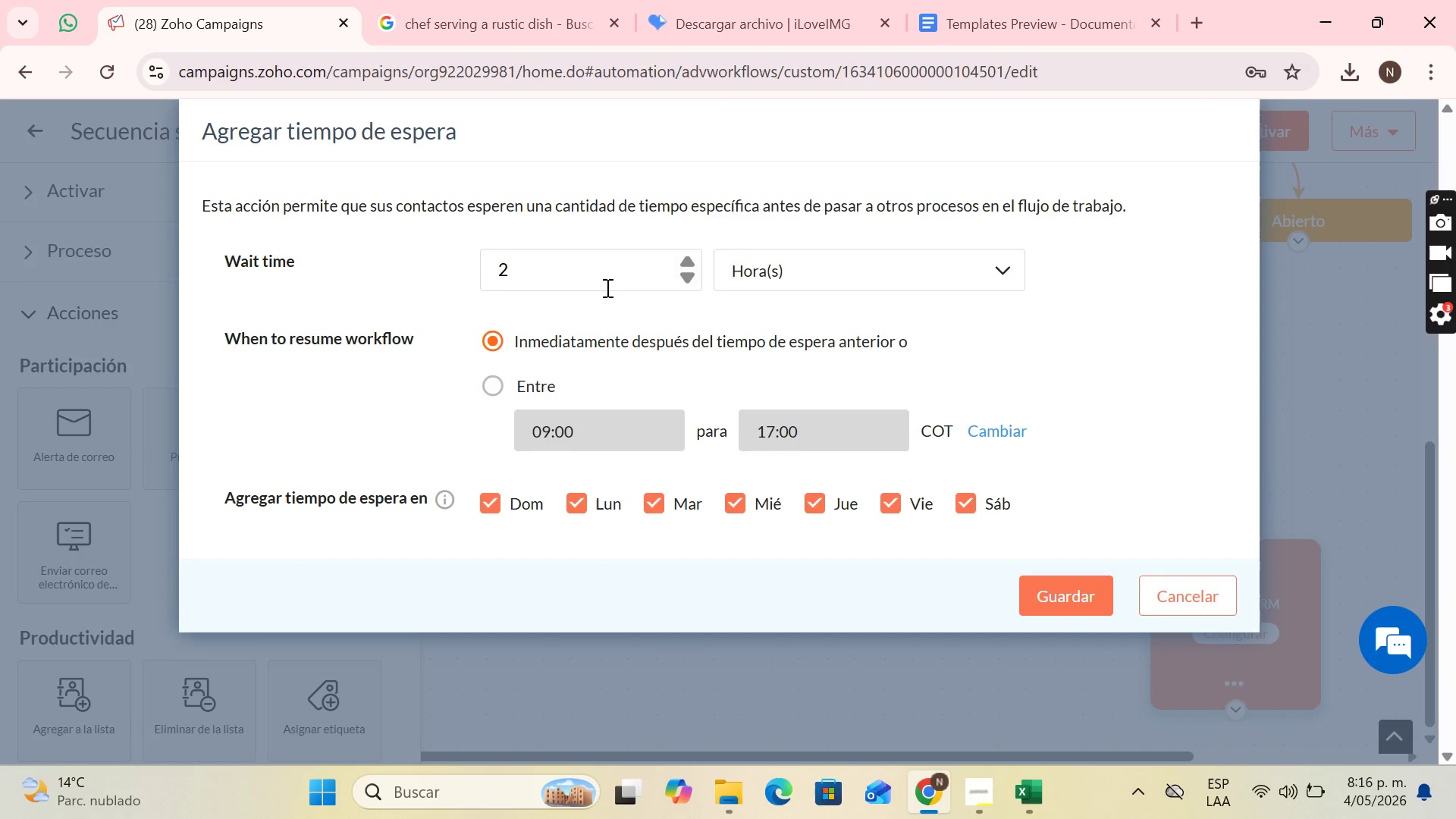 
left_click([610, 281])
 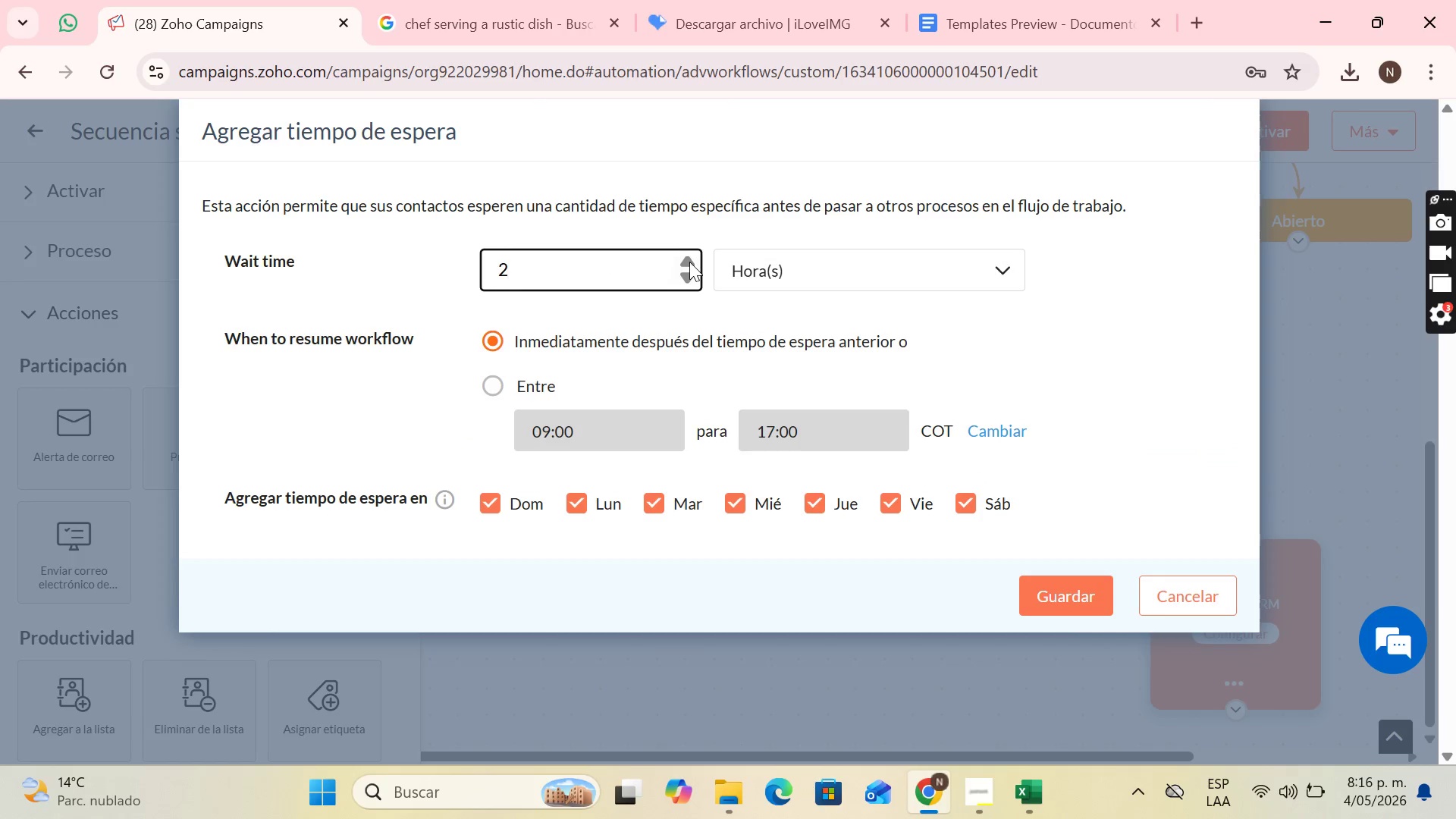 
left_click([689, 262])
 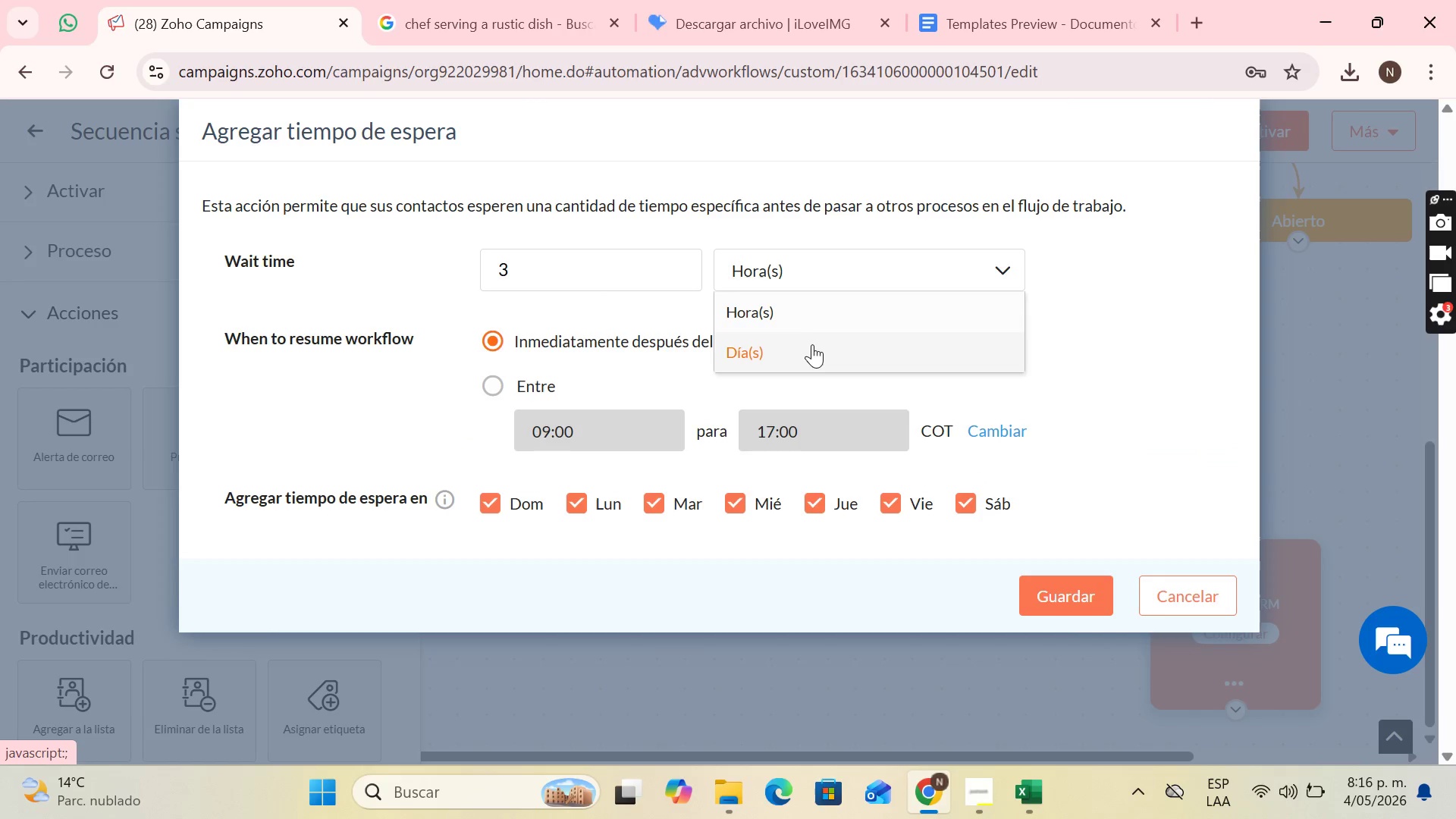 
left_click([811, 345])
 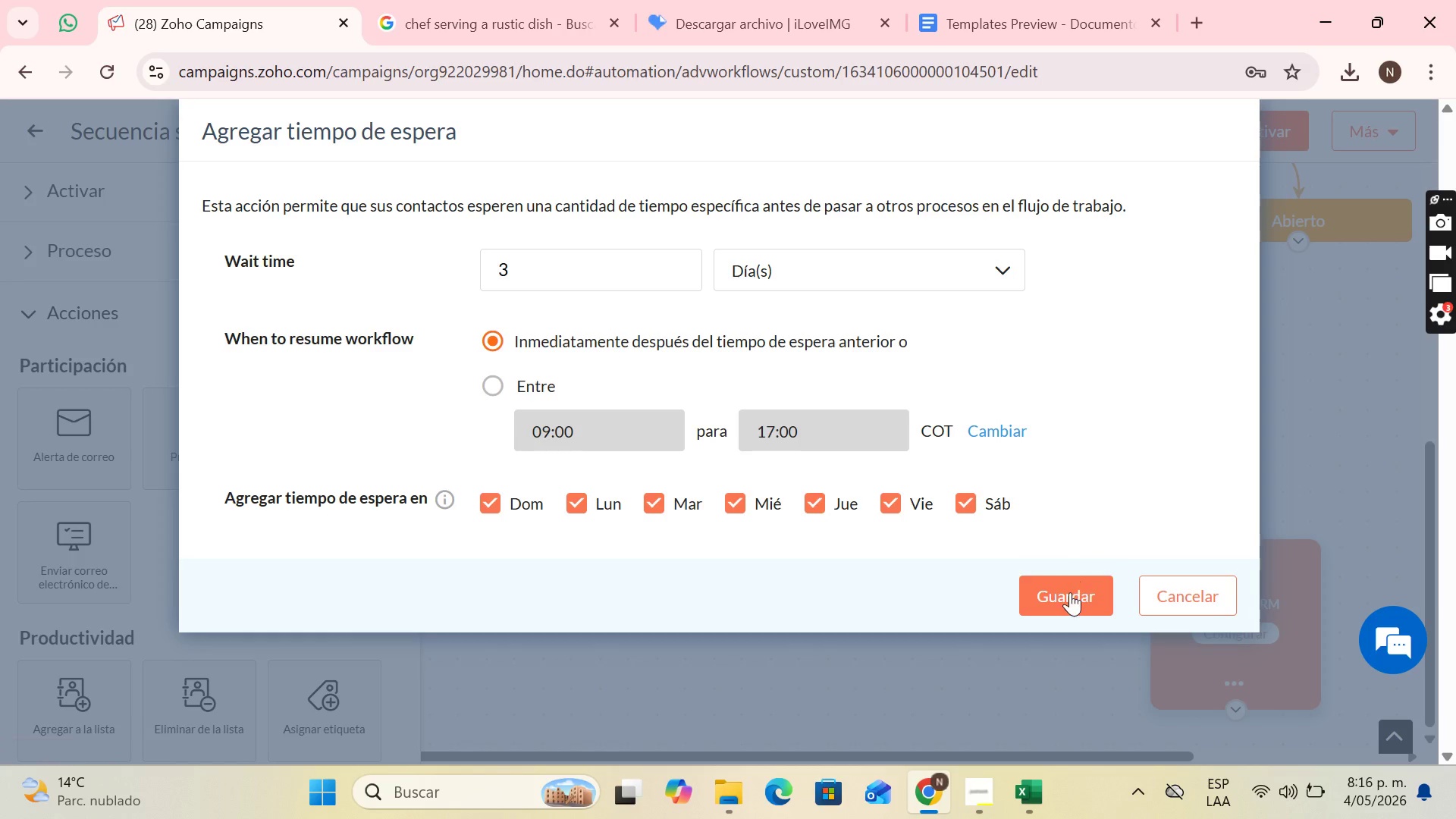 
left_click([1068, 597])
 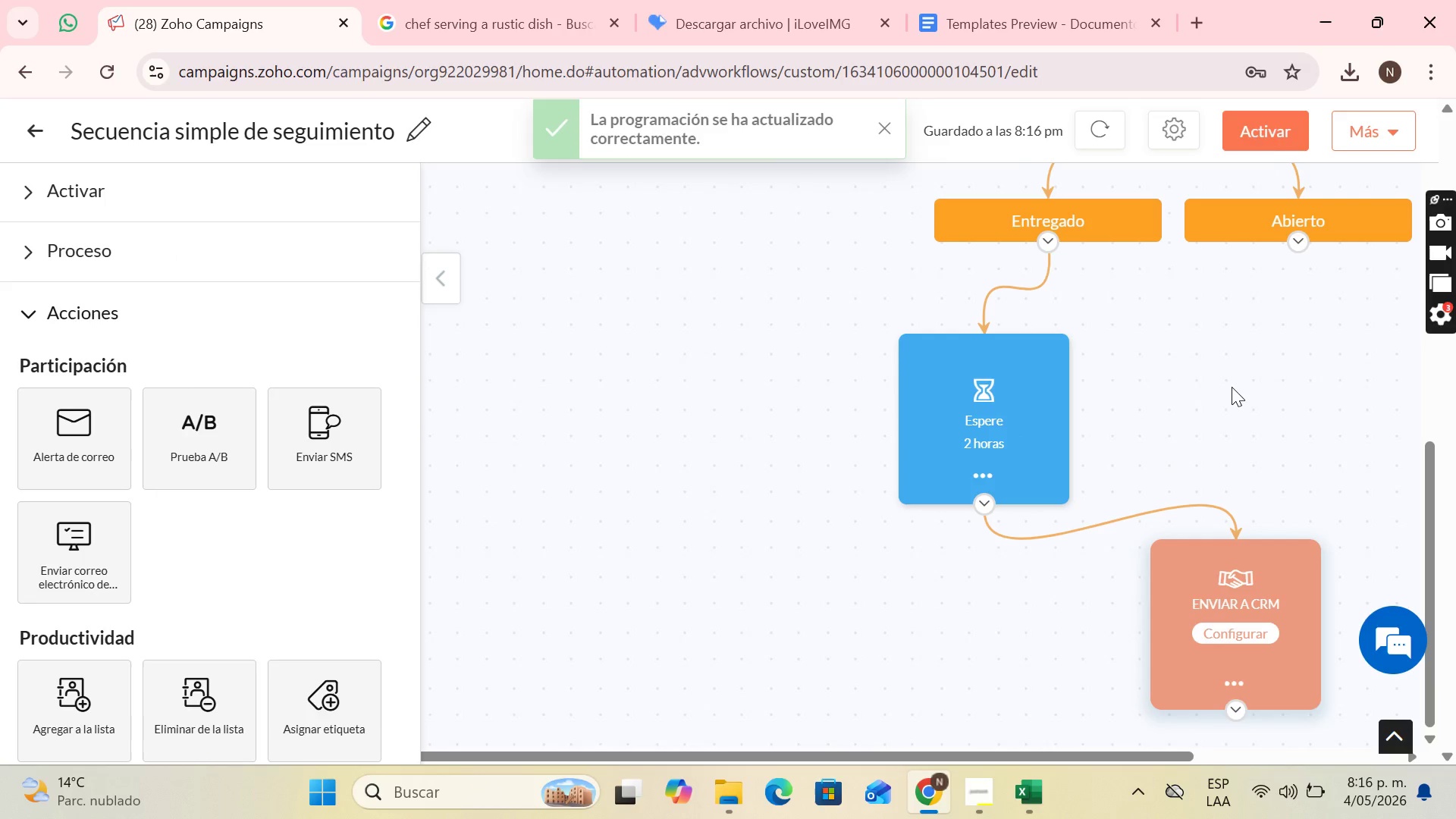 
scroll: coordinate [1232, 387], scroll_direction: down, amount: 2.0
 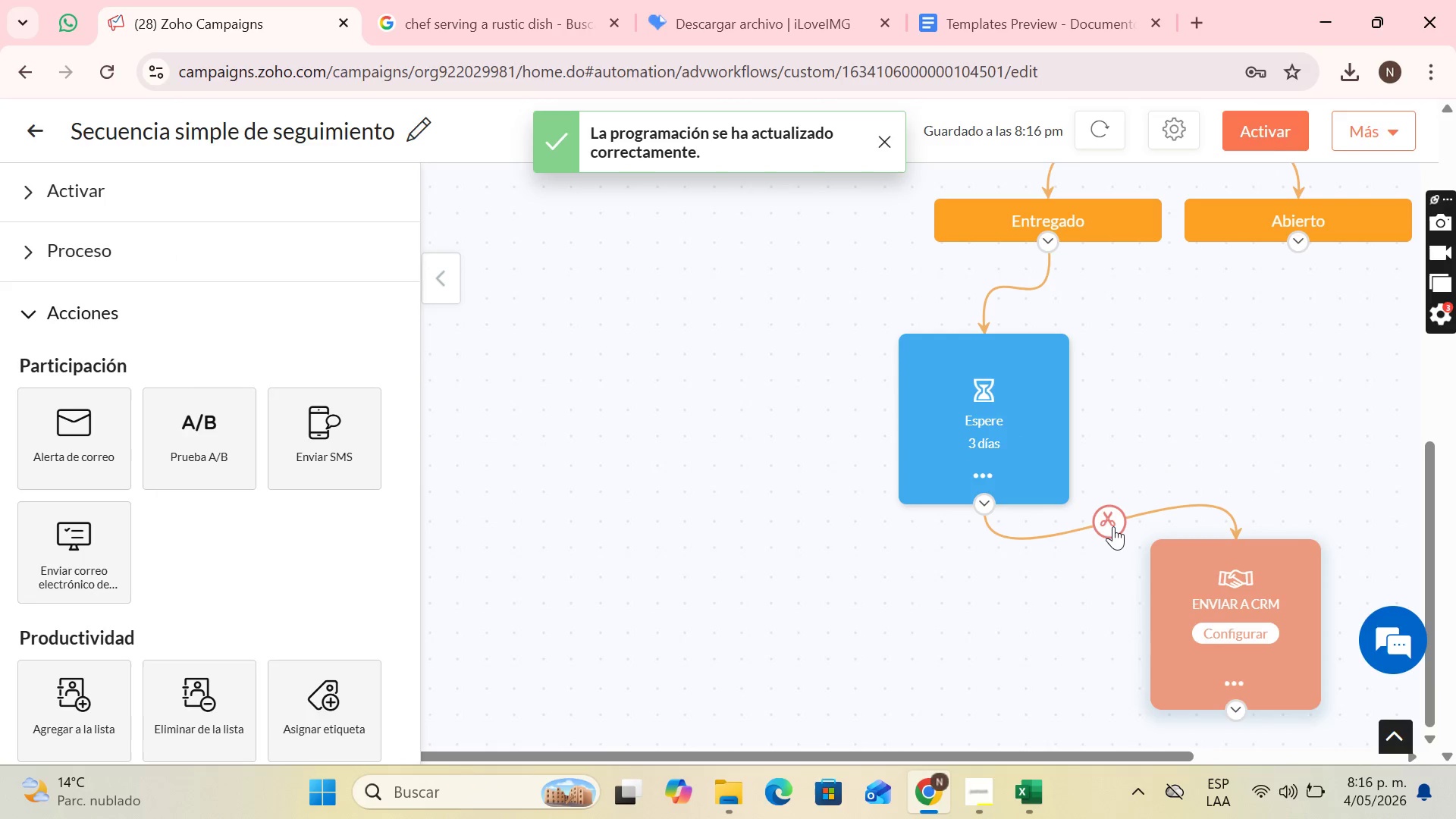 
left_click([1113, 526])
 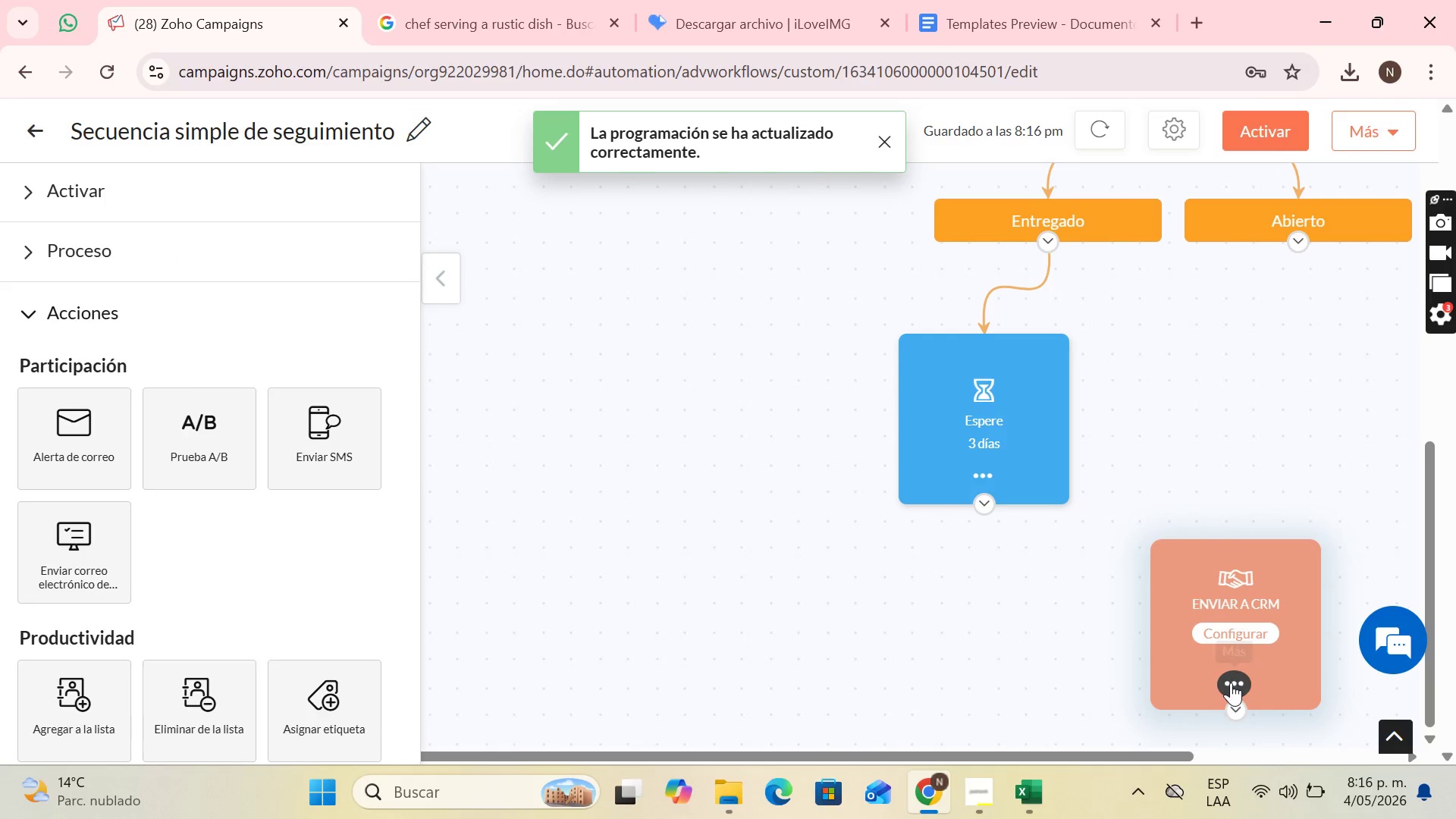 
left_click([1231, 682])
 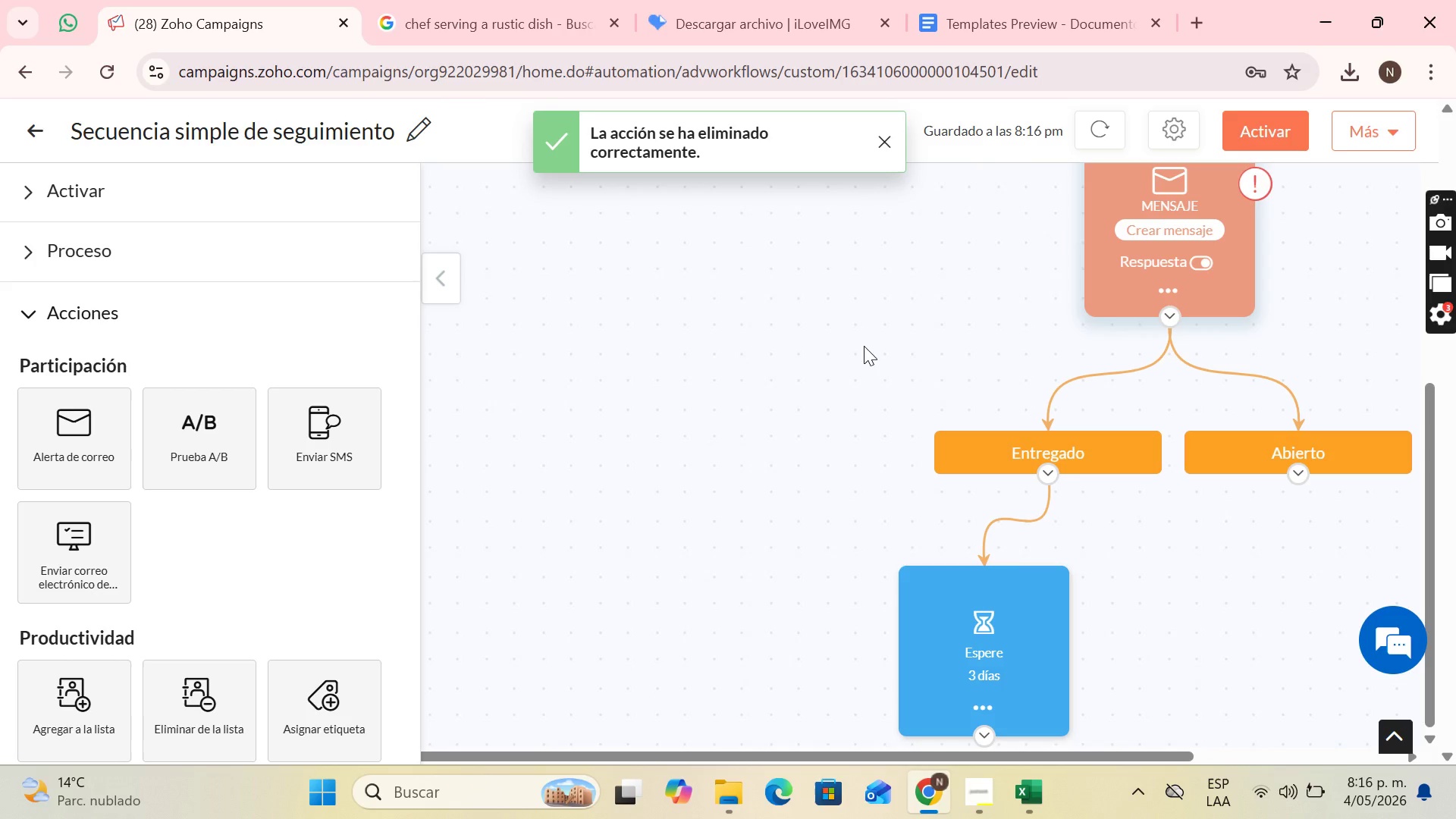 
scroll: coordinate [951, 397], scroll_direction: down, amount: 5.0
 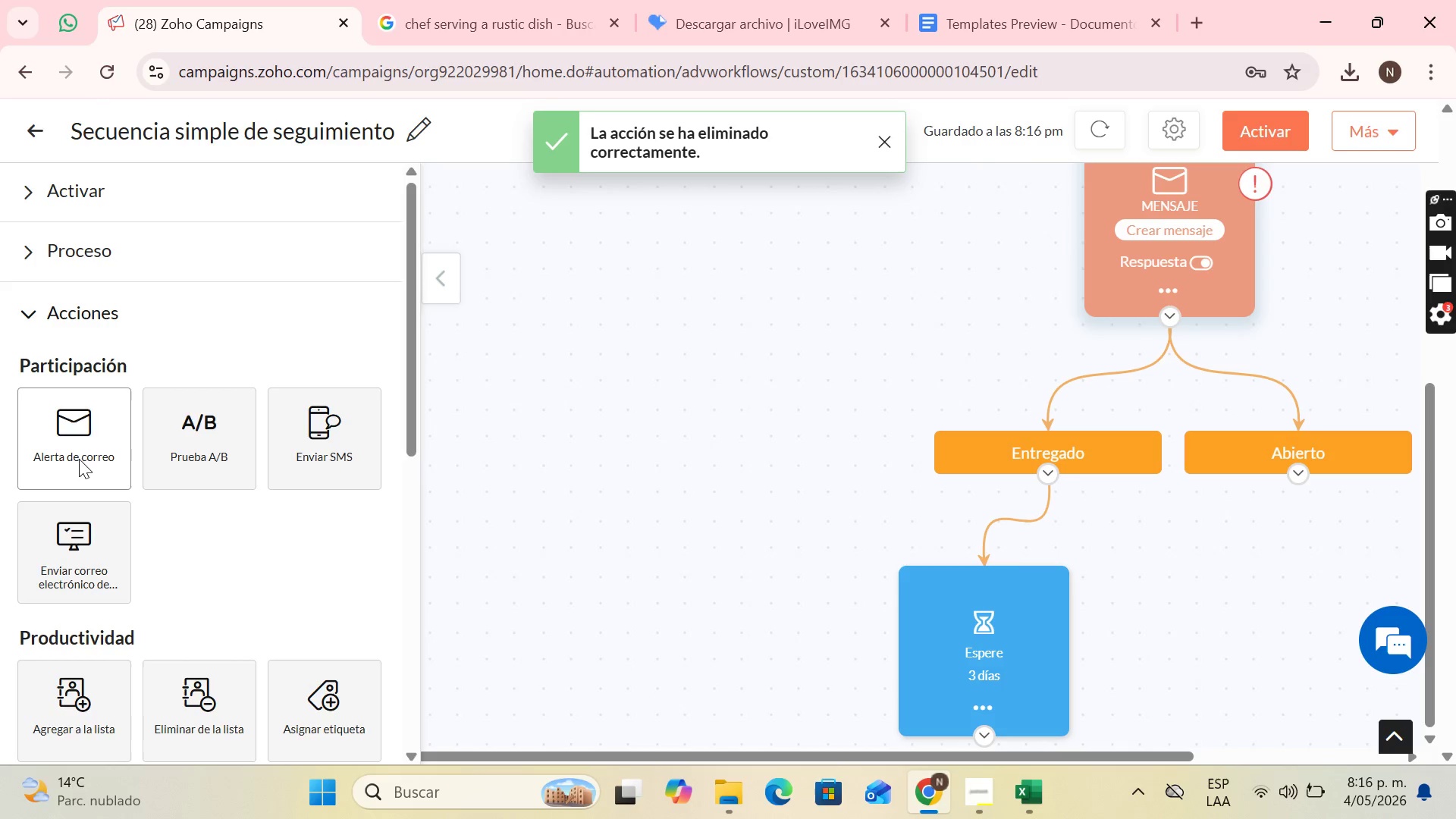 
left_click_drag(start_coordinate=[66, 453], to_coordinate=[899, 664])
 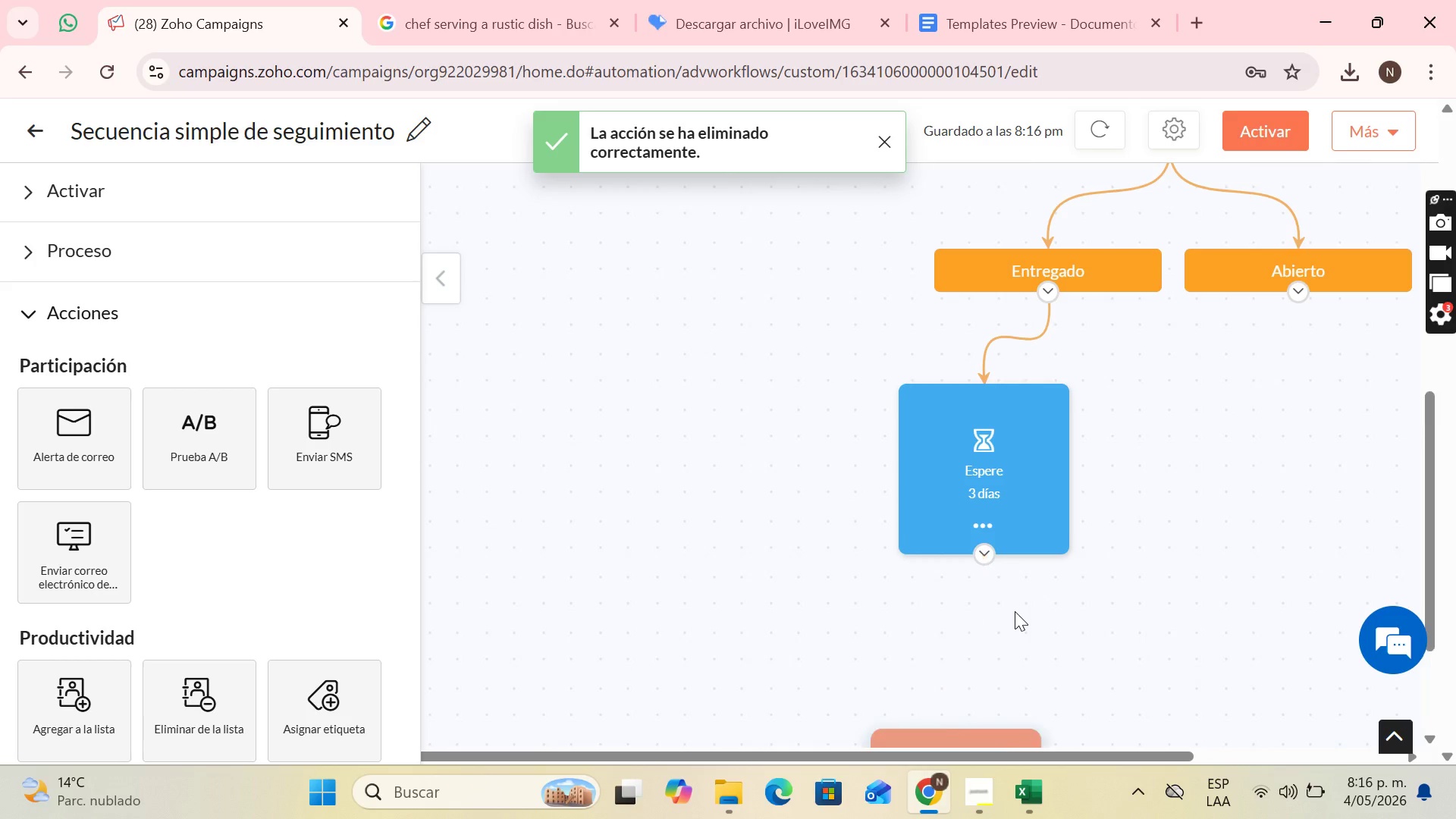 
scroll: coordinate [1015, 611], scroll_direction: down, amount: 2.0
 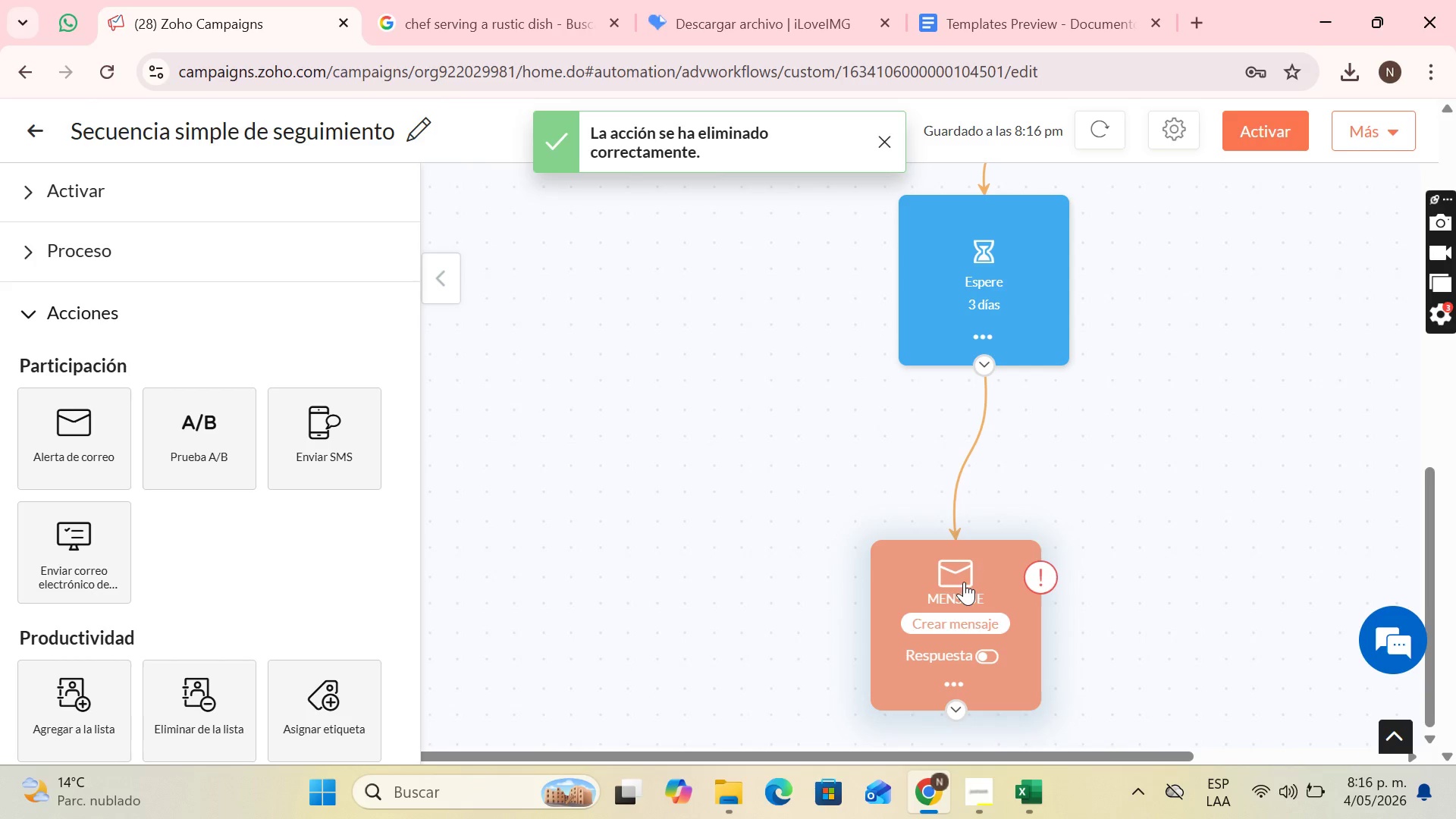 
left_click_drag(start_coordinate=[964, 582], to_coordinate=[890, 574])
 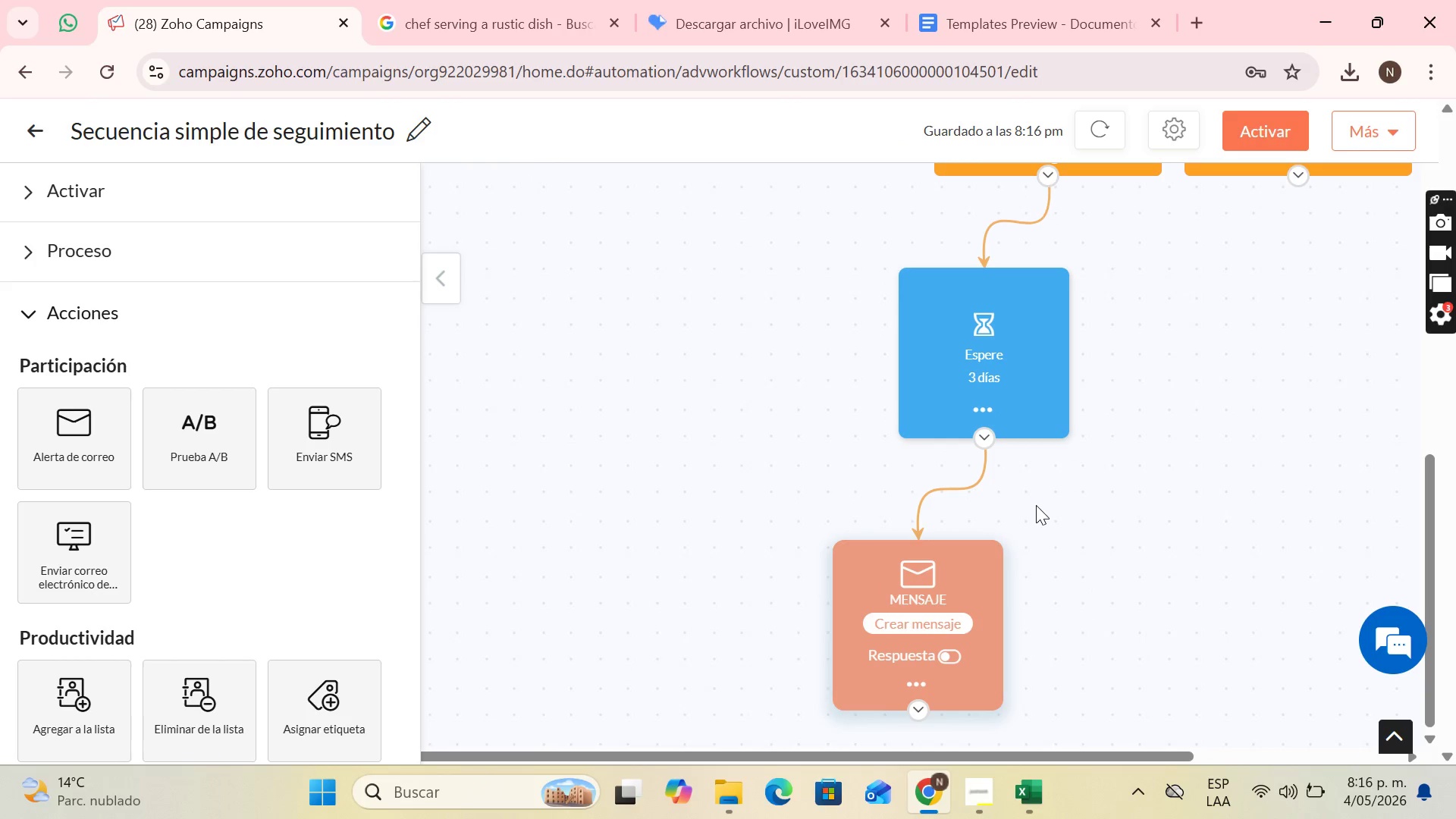 
scroll: coordinate [1036, 505], scroll_direction: down, amount: 2.0
 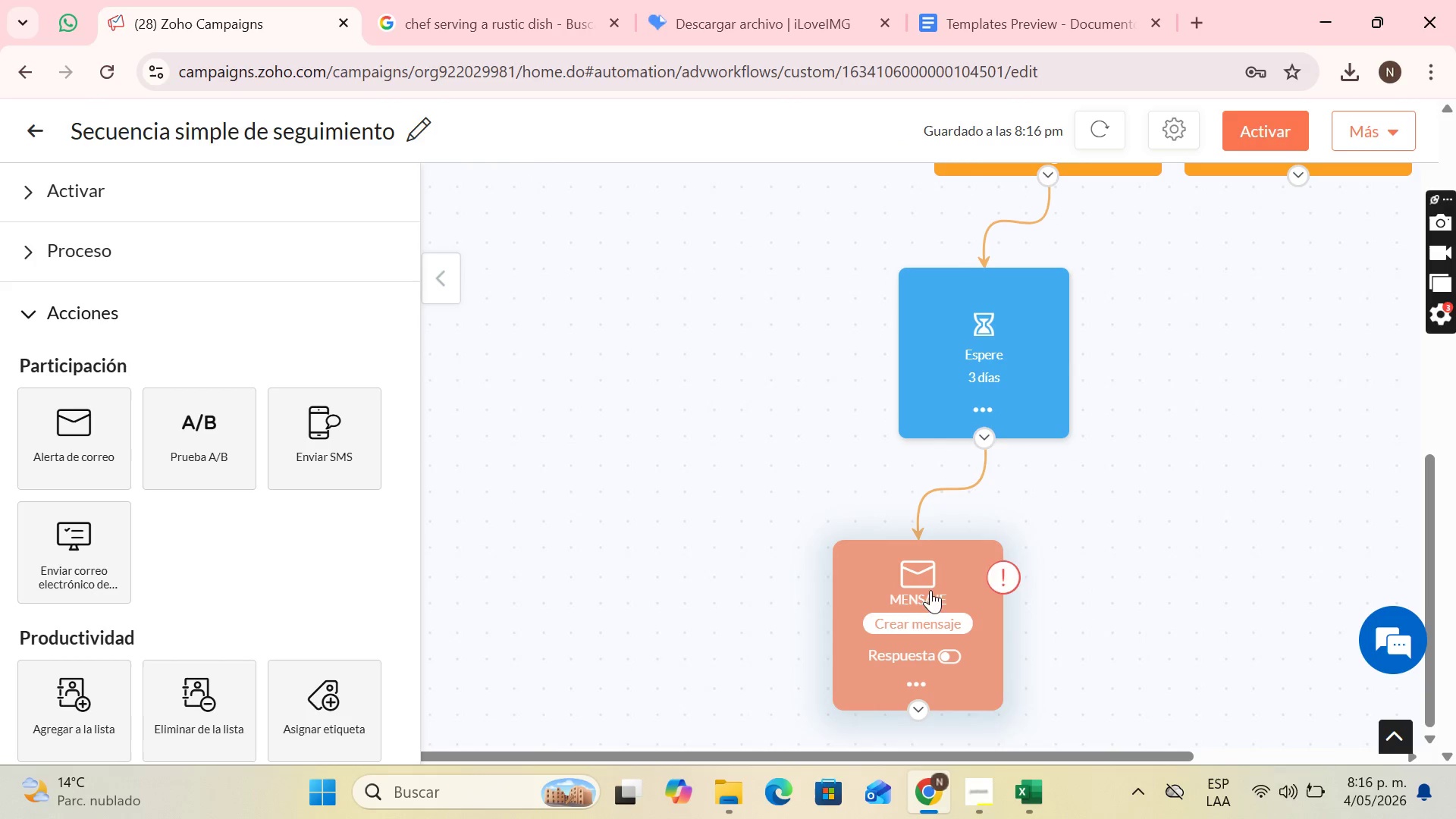 
scroll: coordinate [1112, 516], scroll_direction: none, amount: 0.0
 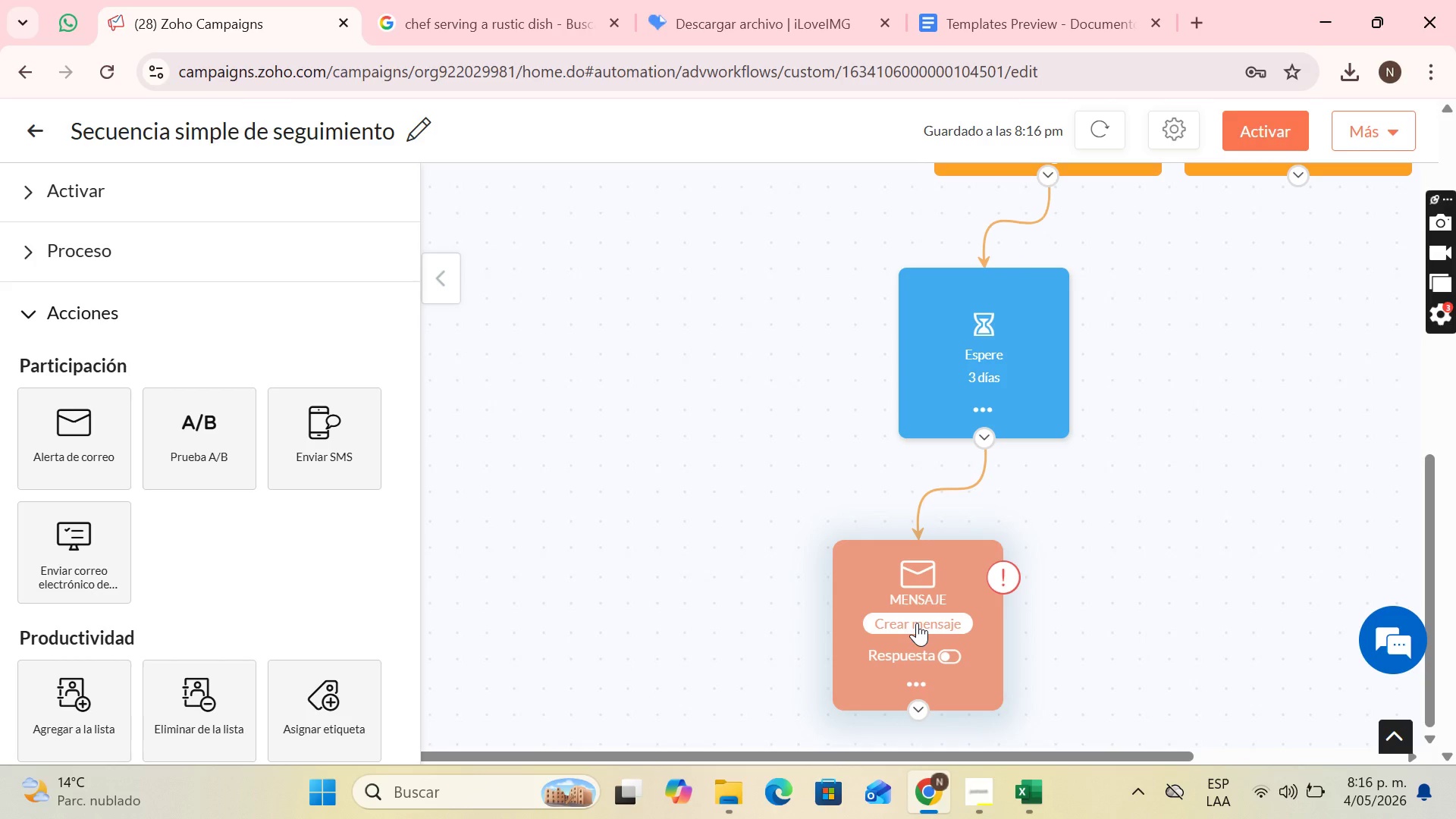 
wait(16.12)
 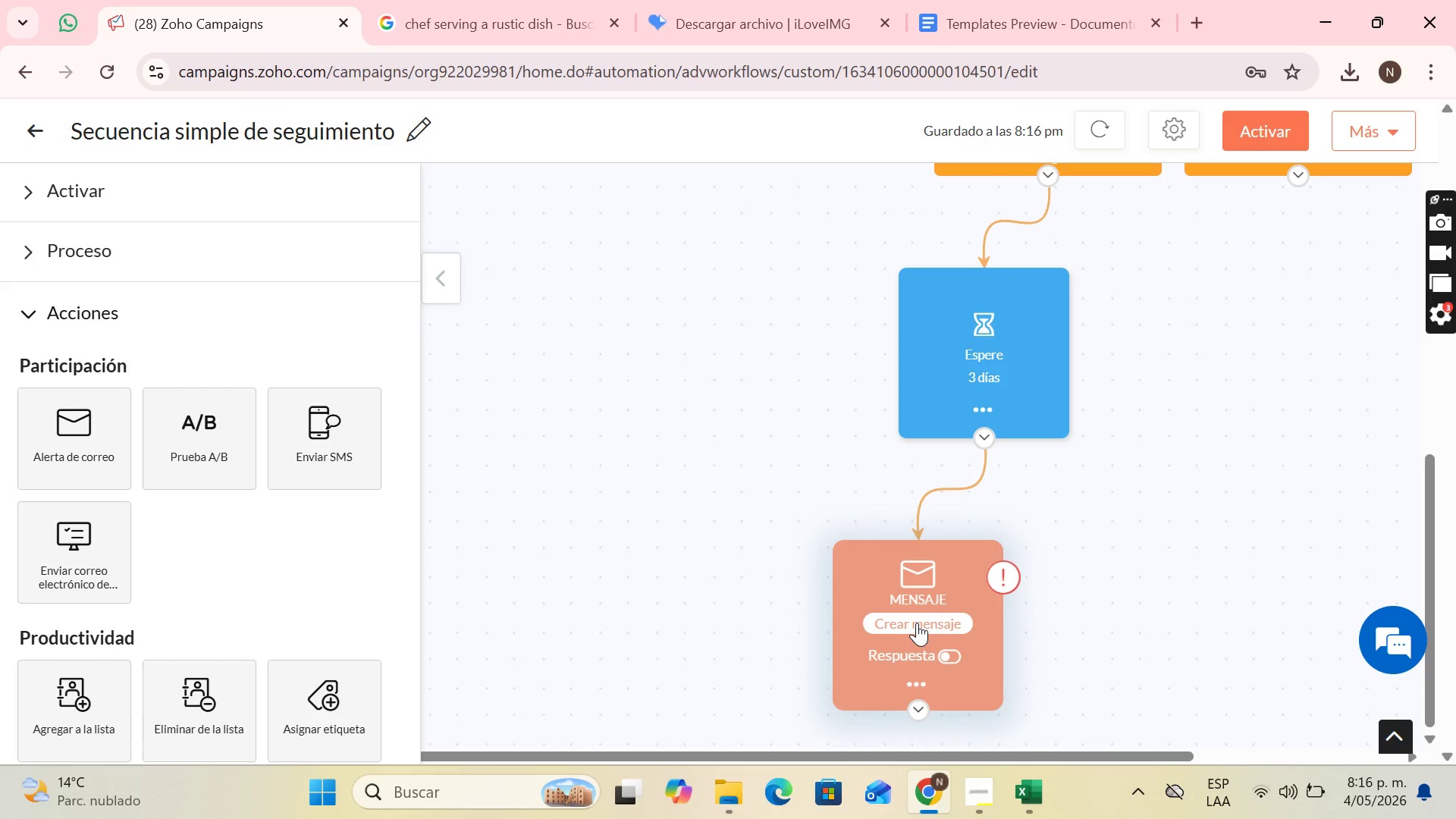 
double_click([211, 168])
 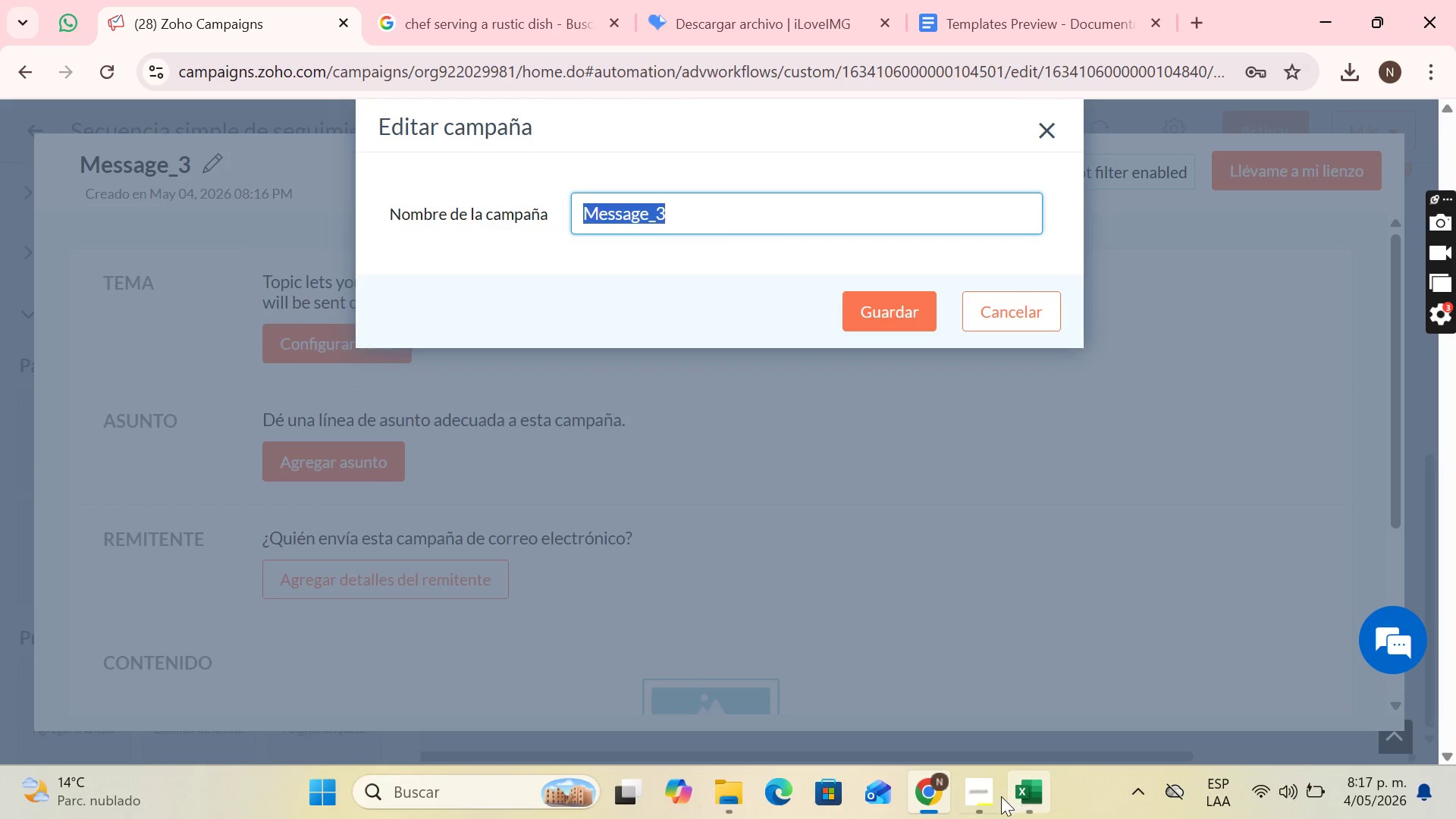 
left_click([994, 798])